 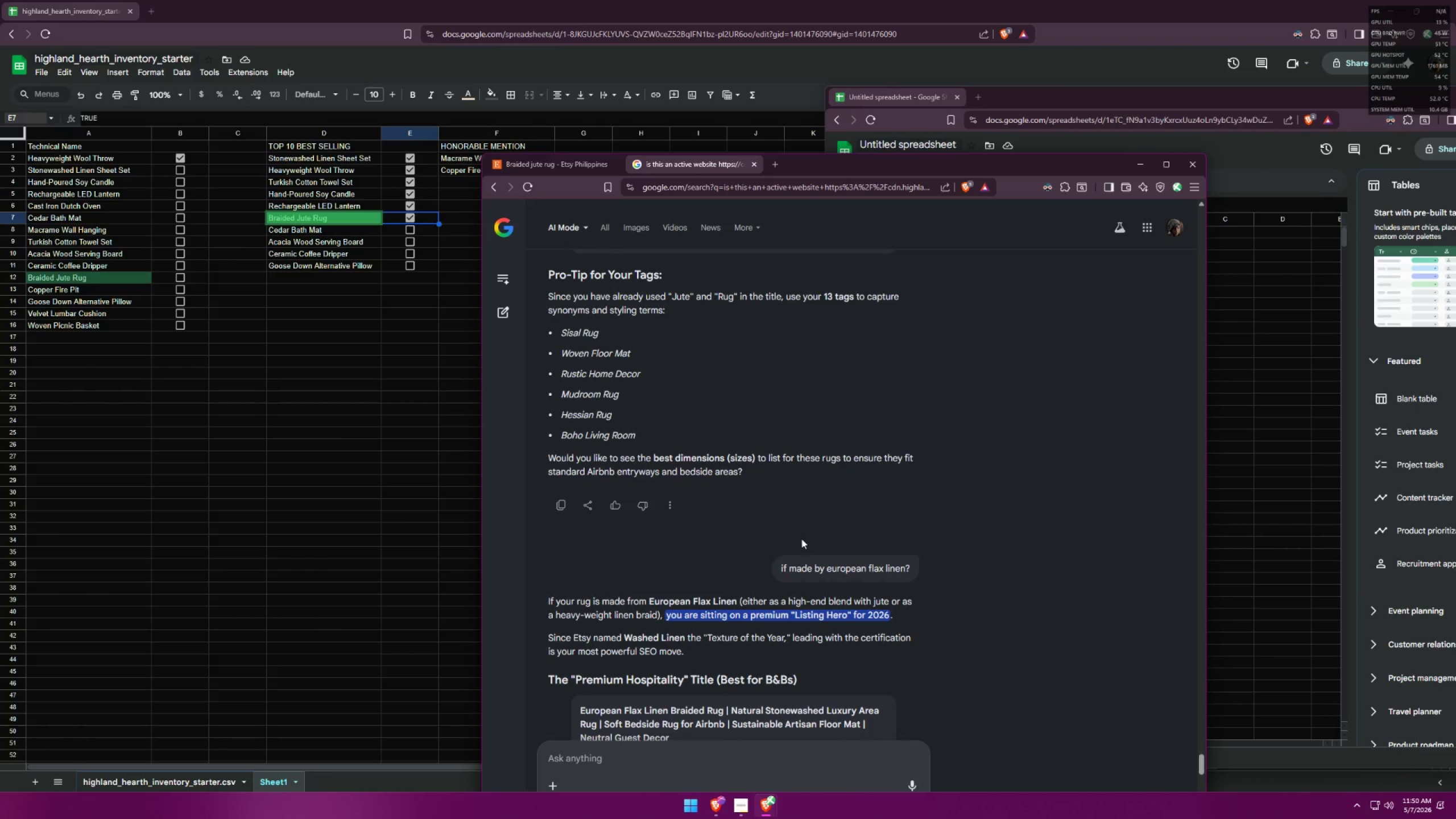 
scroll: coordinate [801, 538], scroll_direction: up, amount: 1.0
 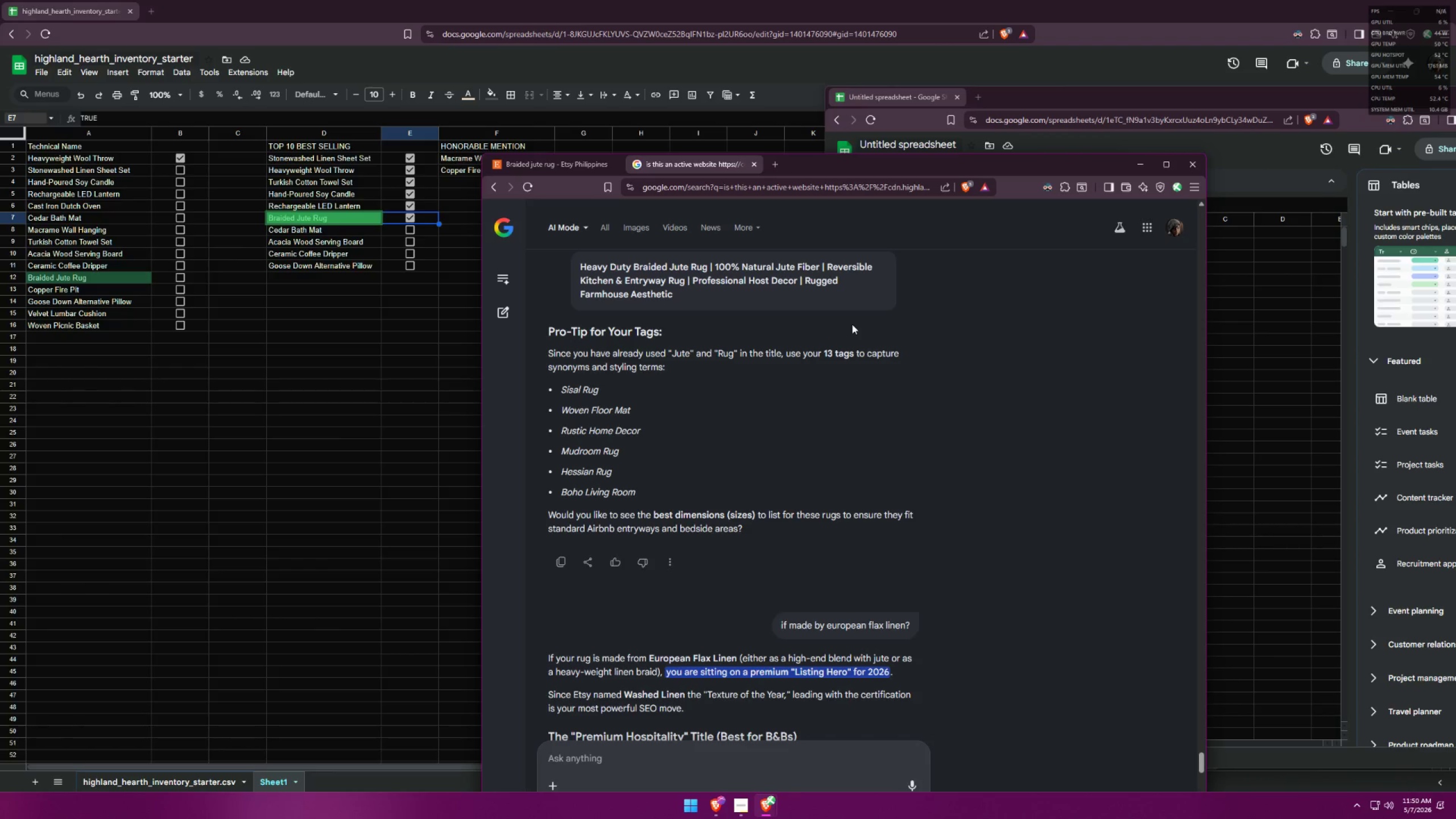 
wait(28.21)
 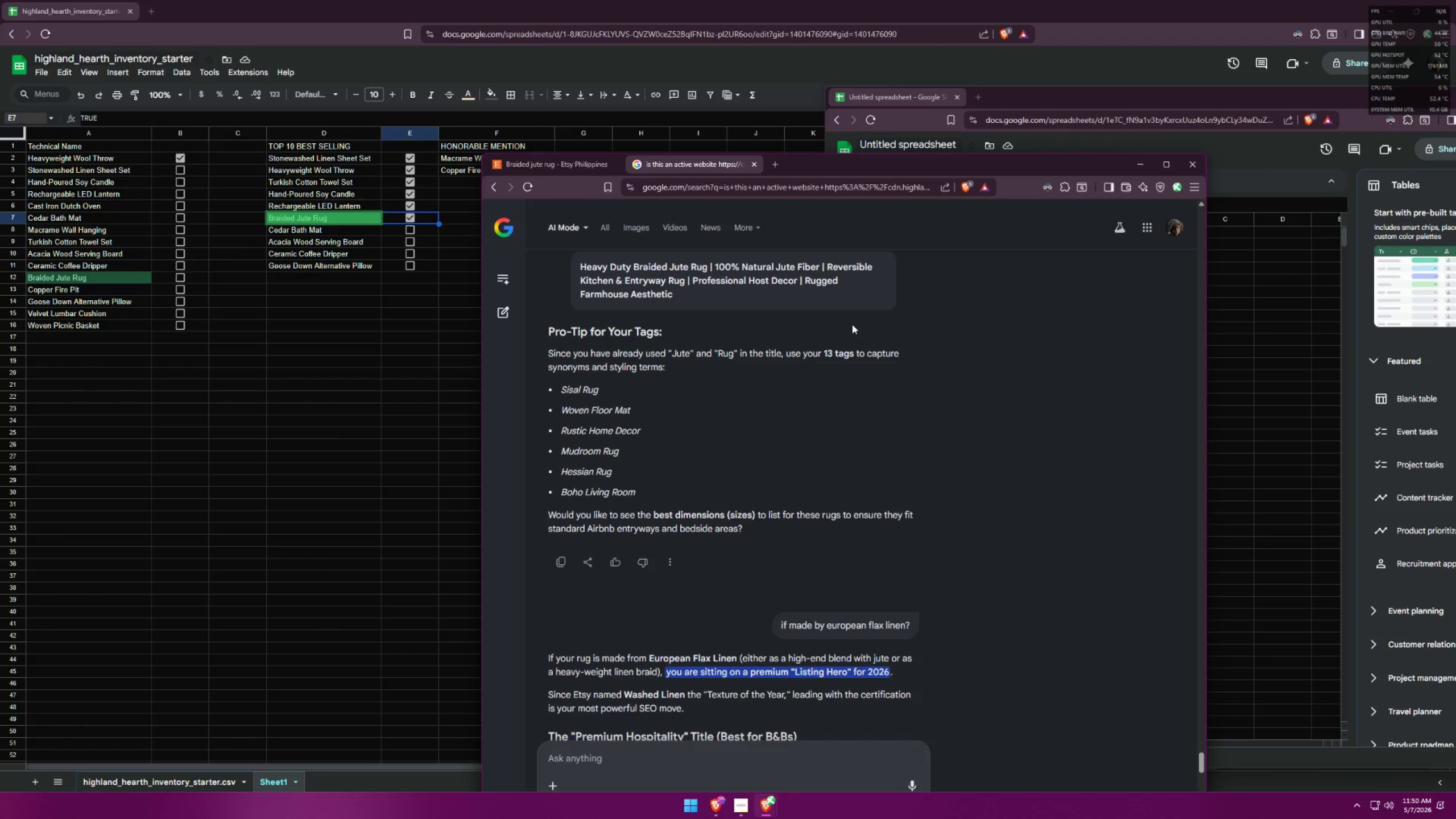 
scroll: coordinate [867, 433], scroll_direction: down, amount: 5.0
 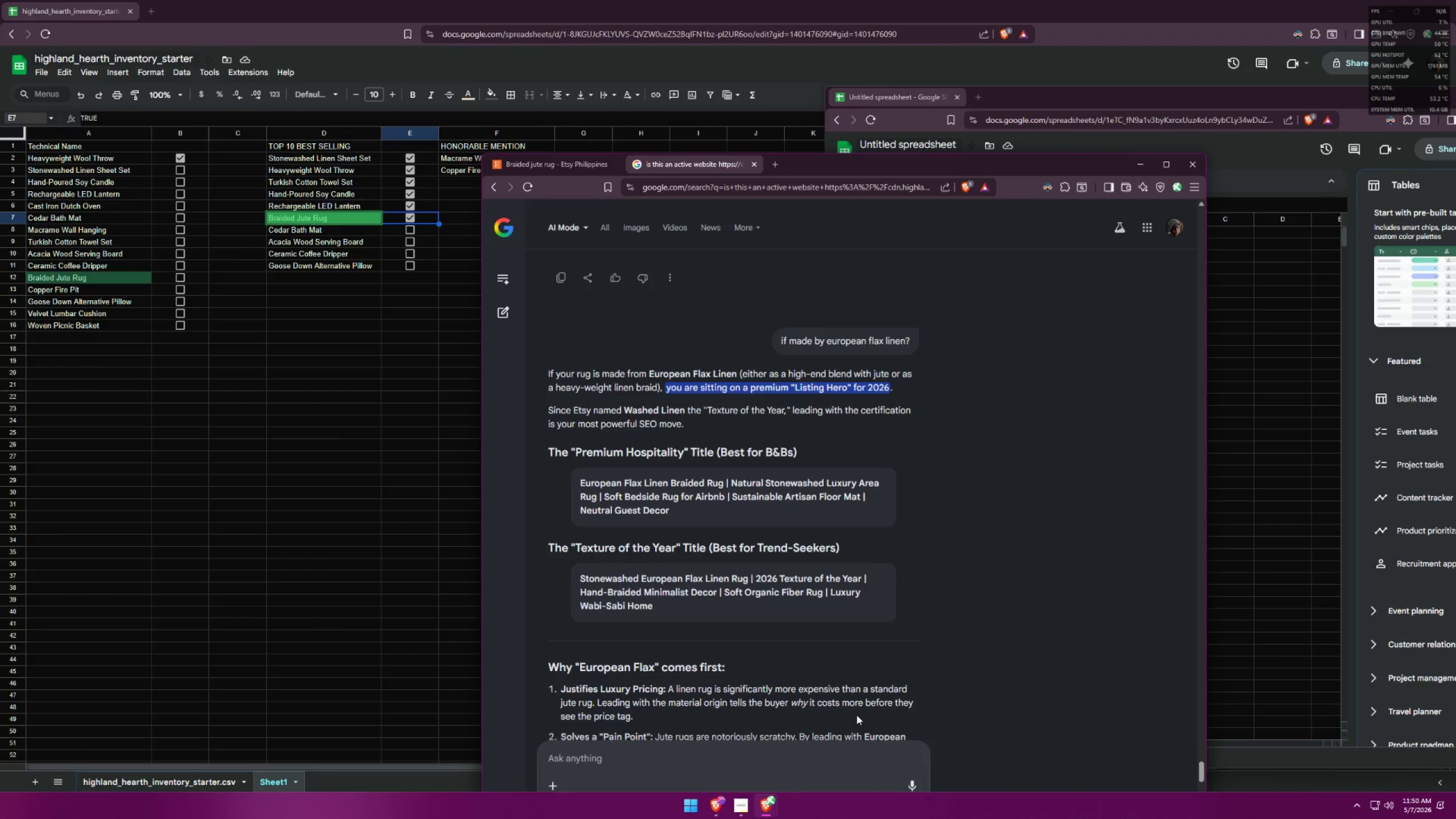 
wait(17.69)
 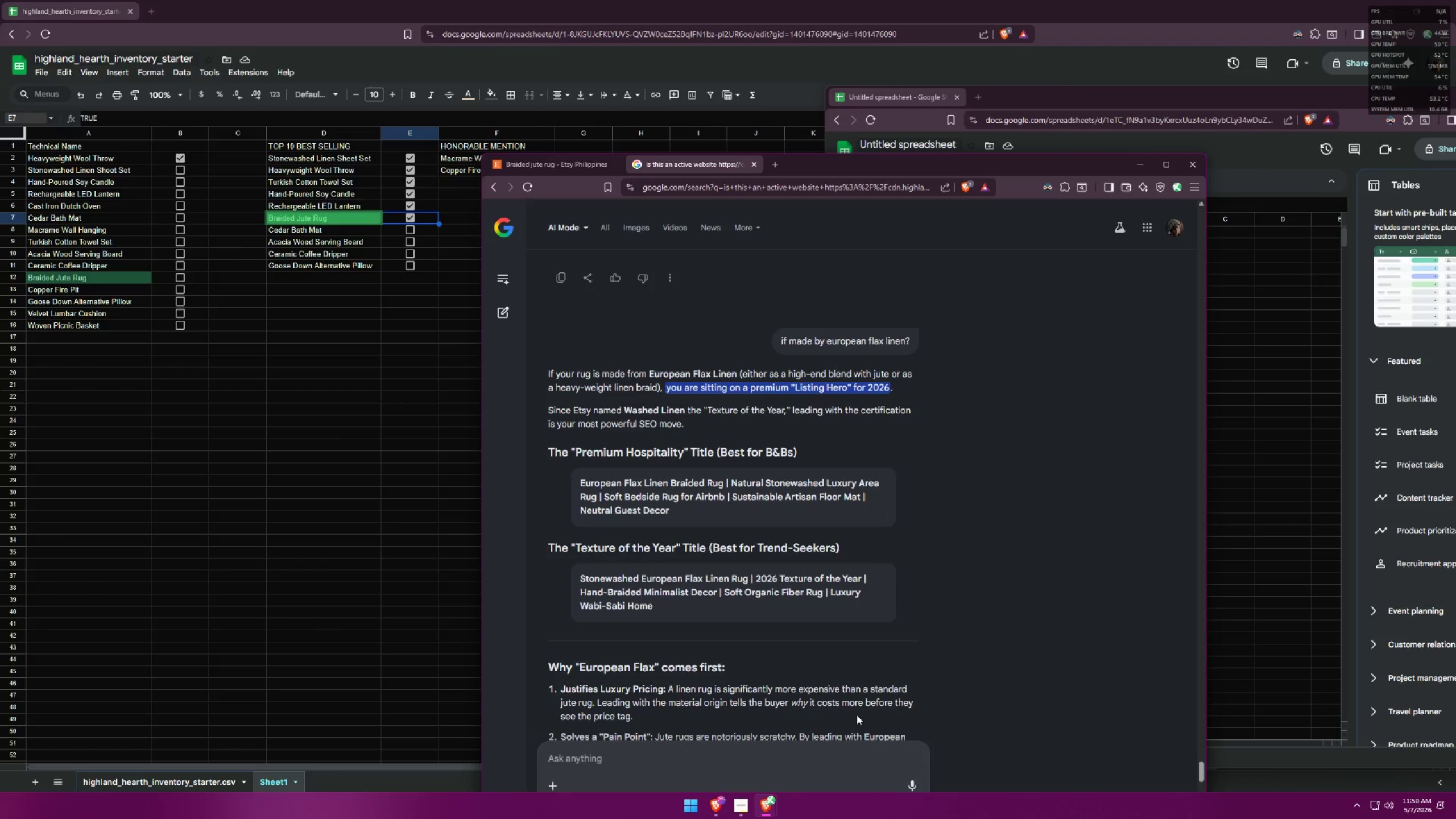 
scroll: coordinate [862, 493], scroll_direction: up, amount: 12.0
 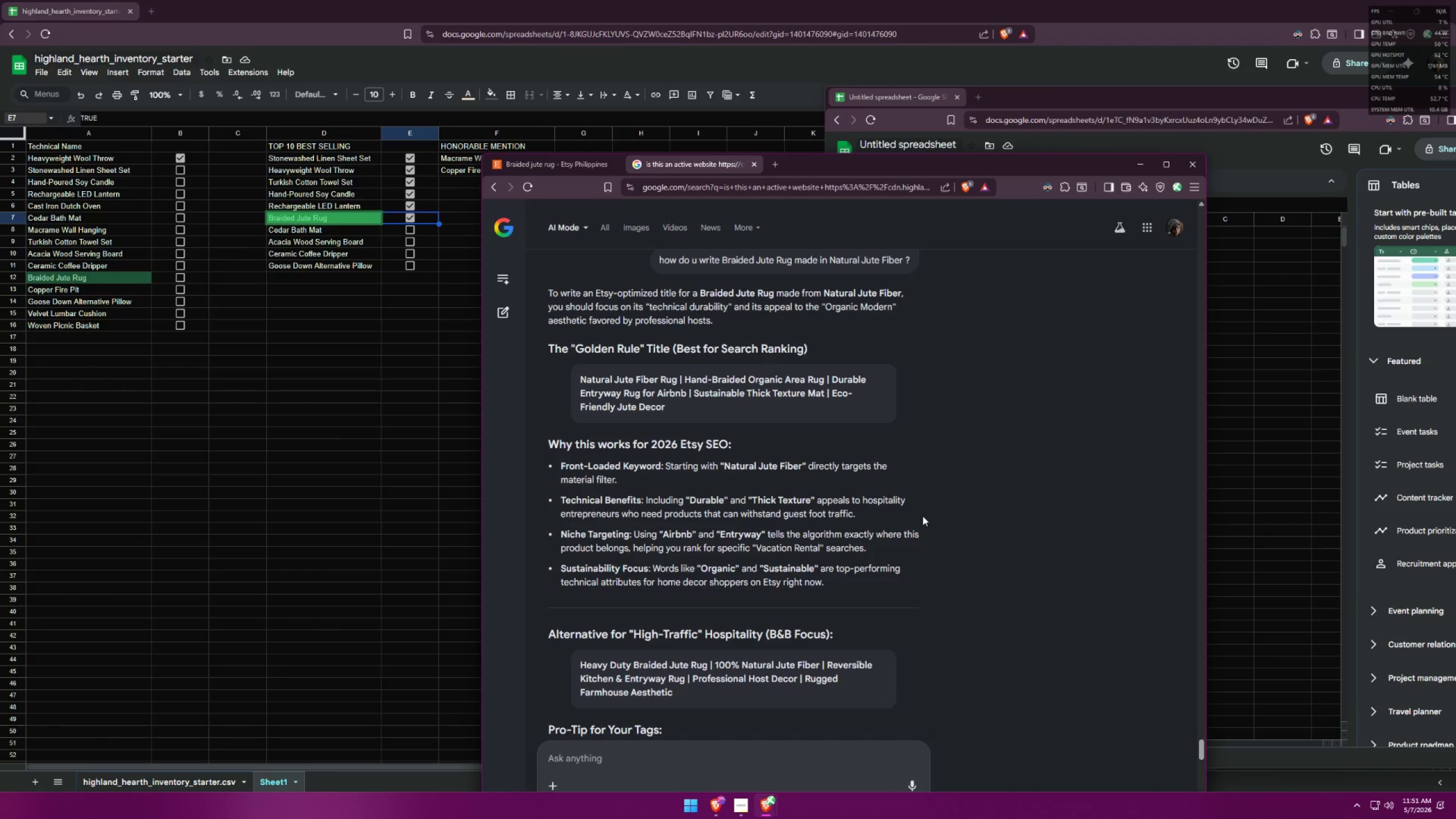 
wait(7.0)
 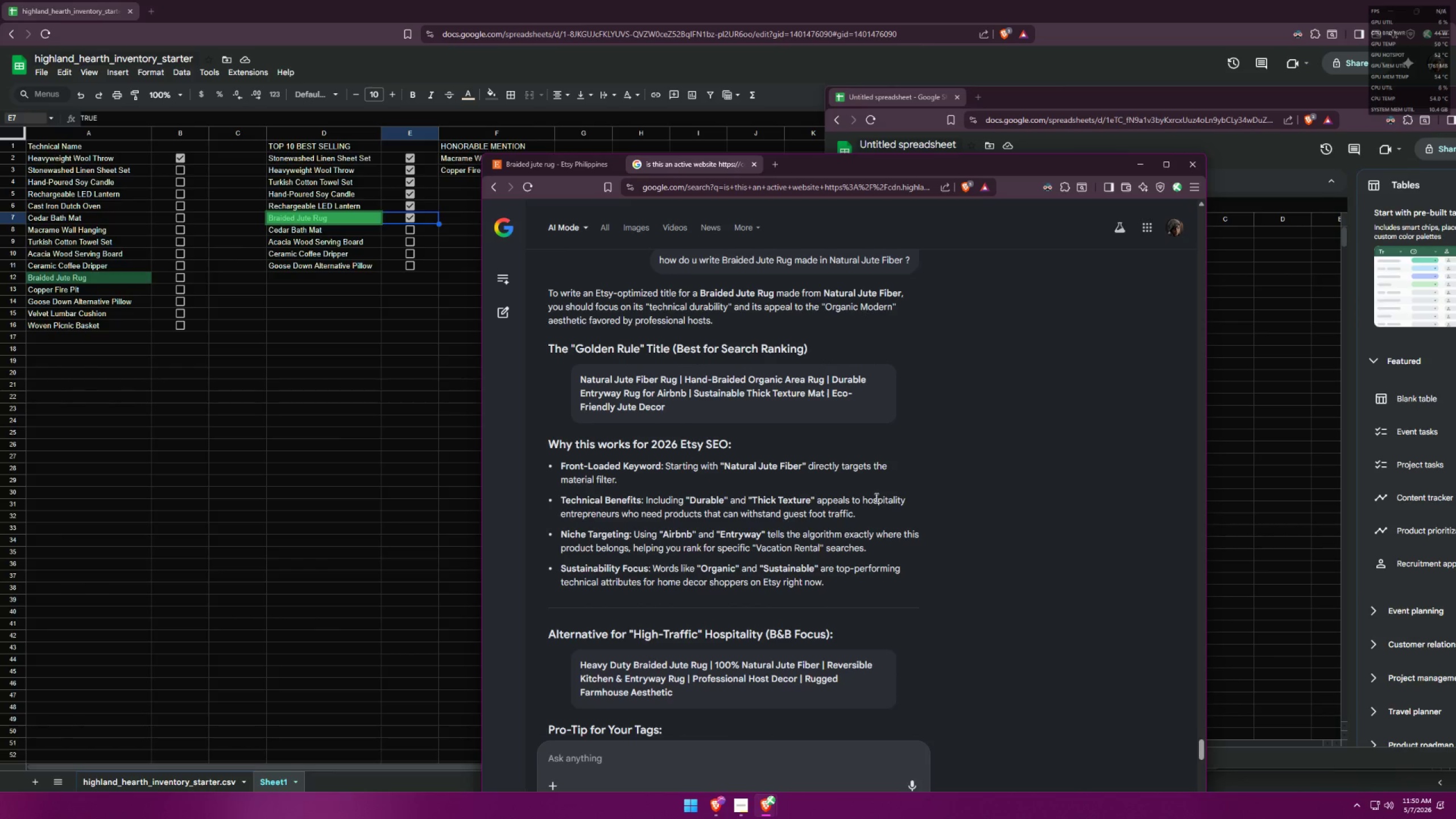 
left_click([574, 164])
 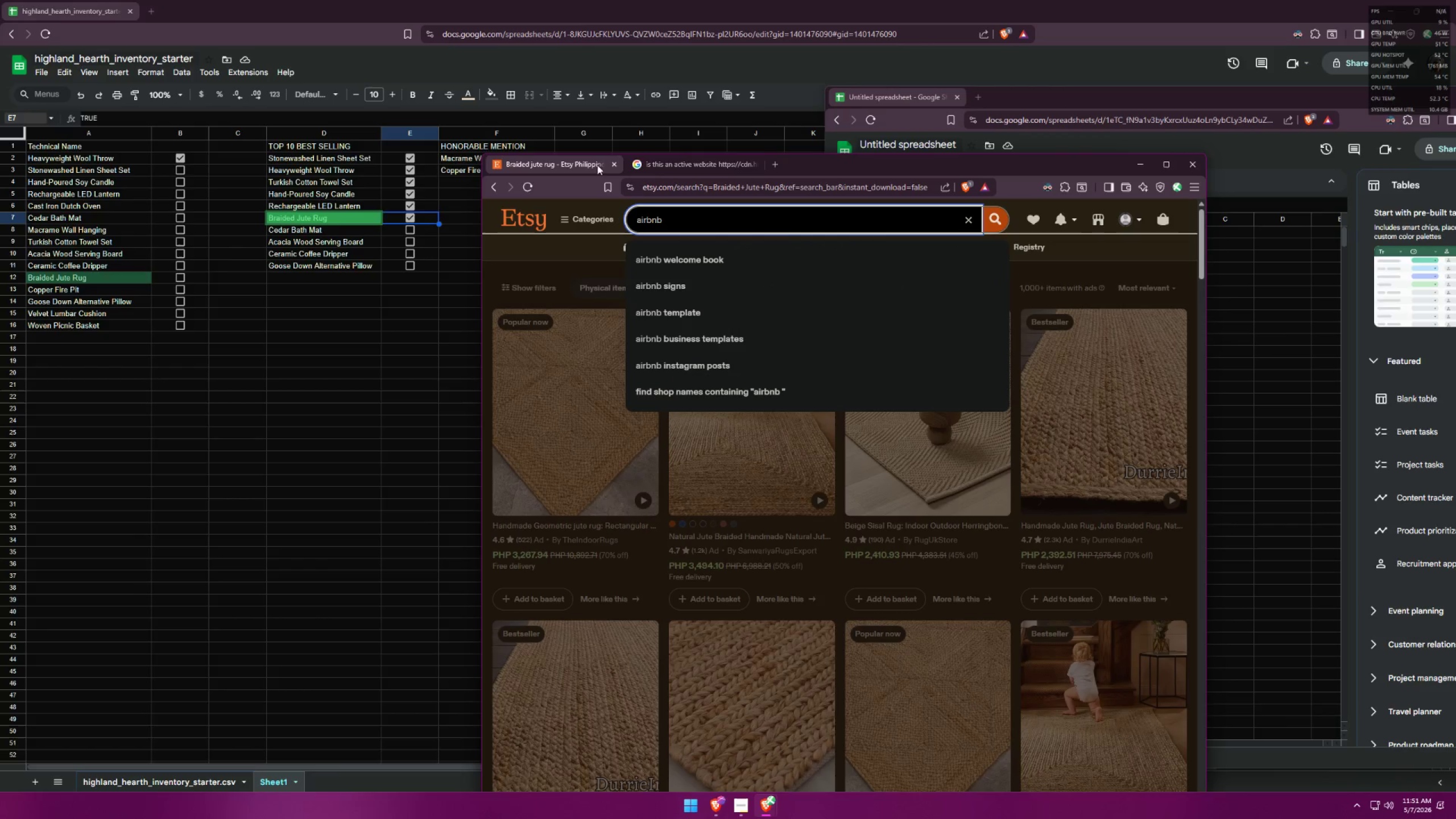 
left_click([686, 172])
 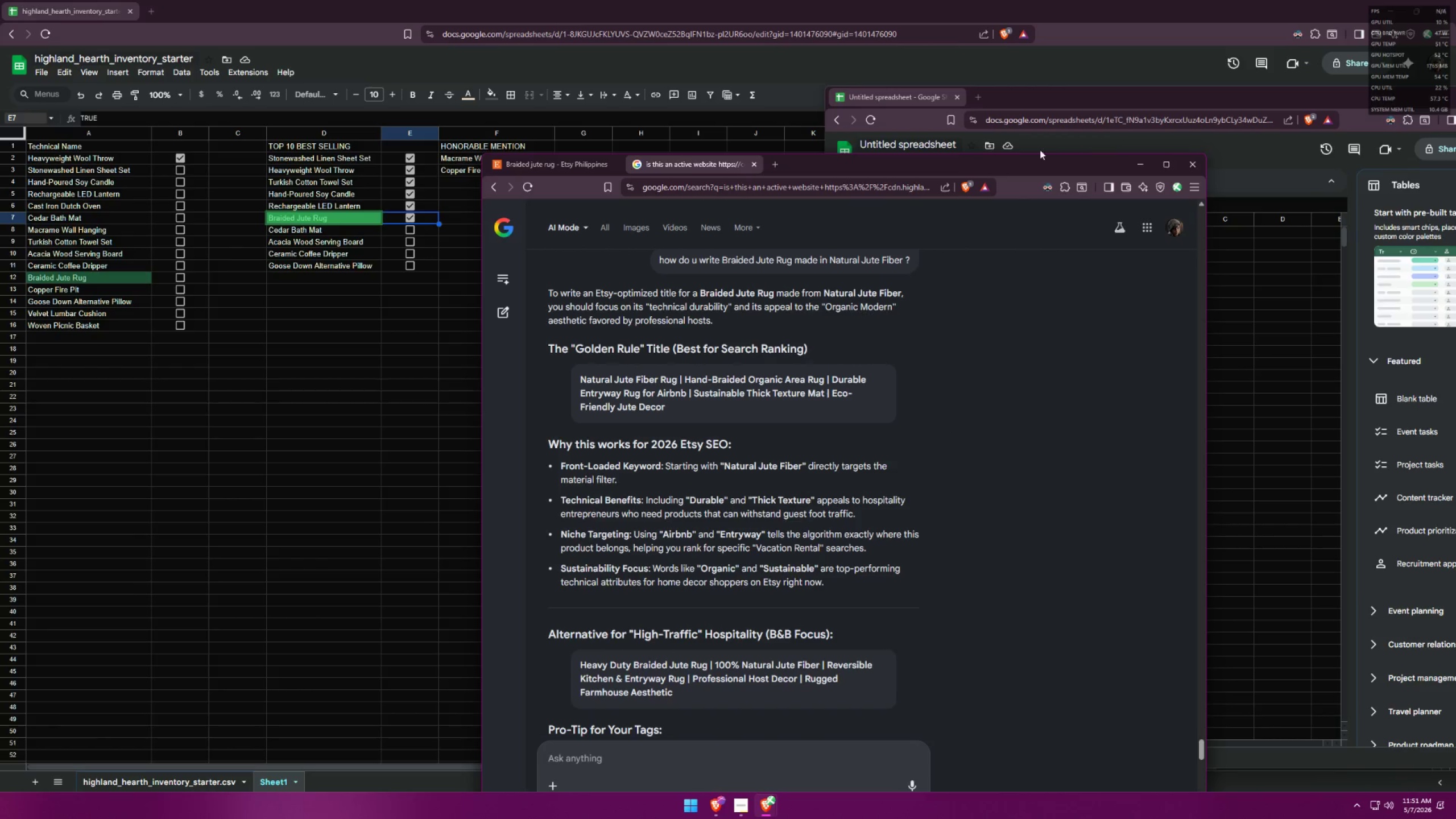 
left_click([1113, 140])
 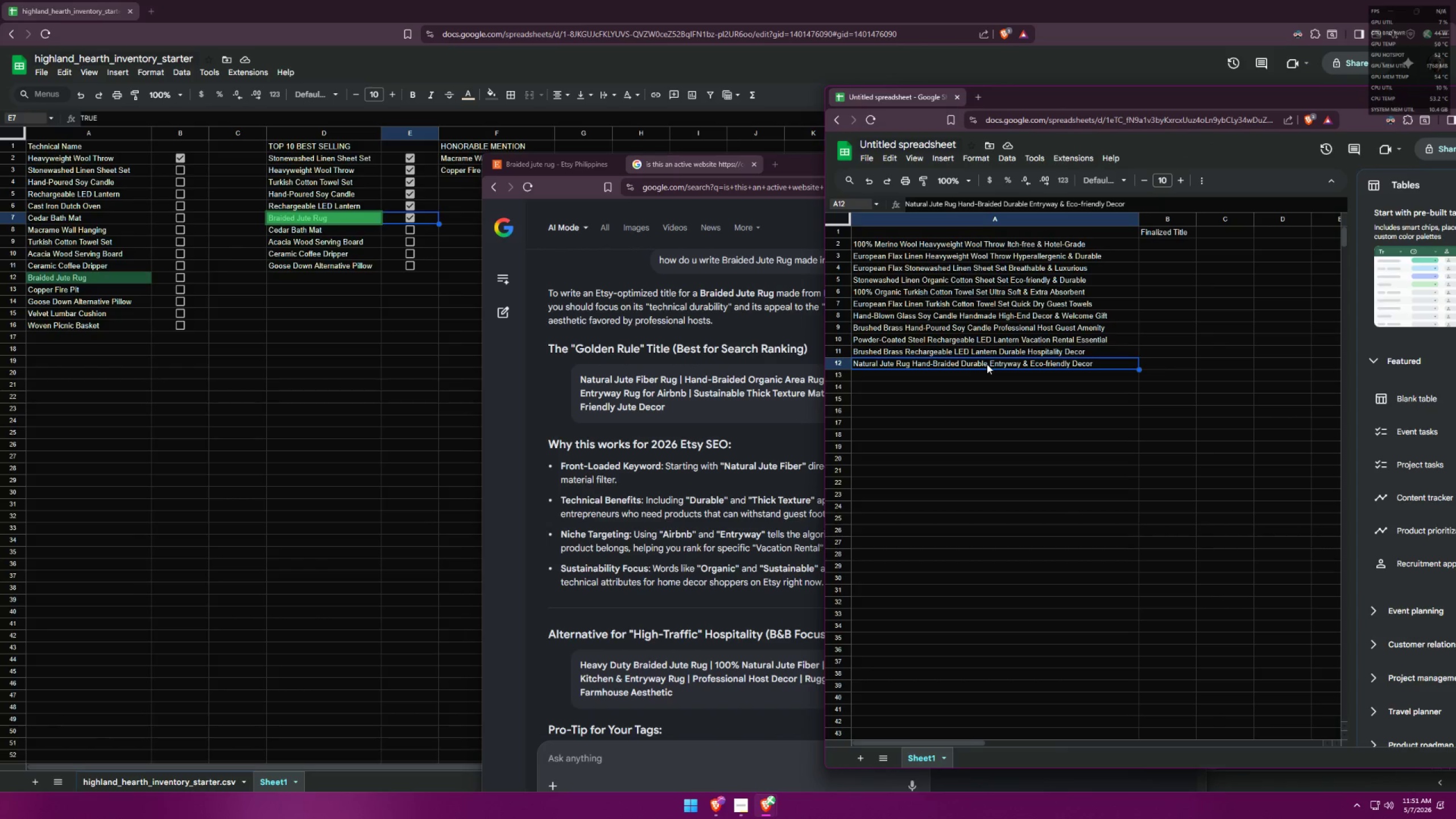 
wait(5.08)
 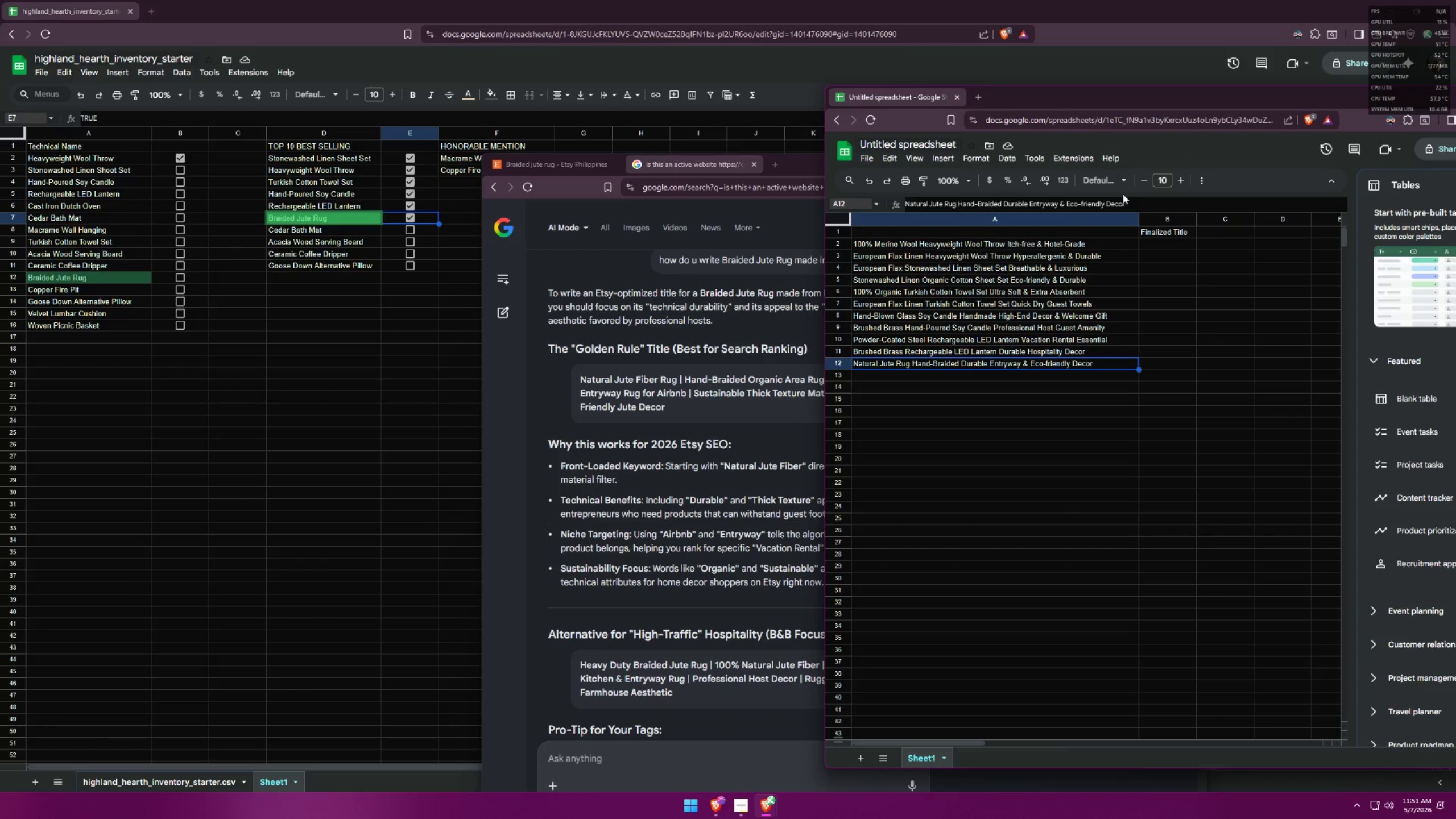 
double_click([1061, 362])
 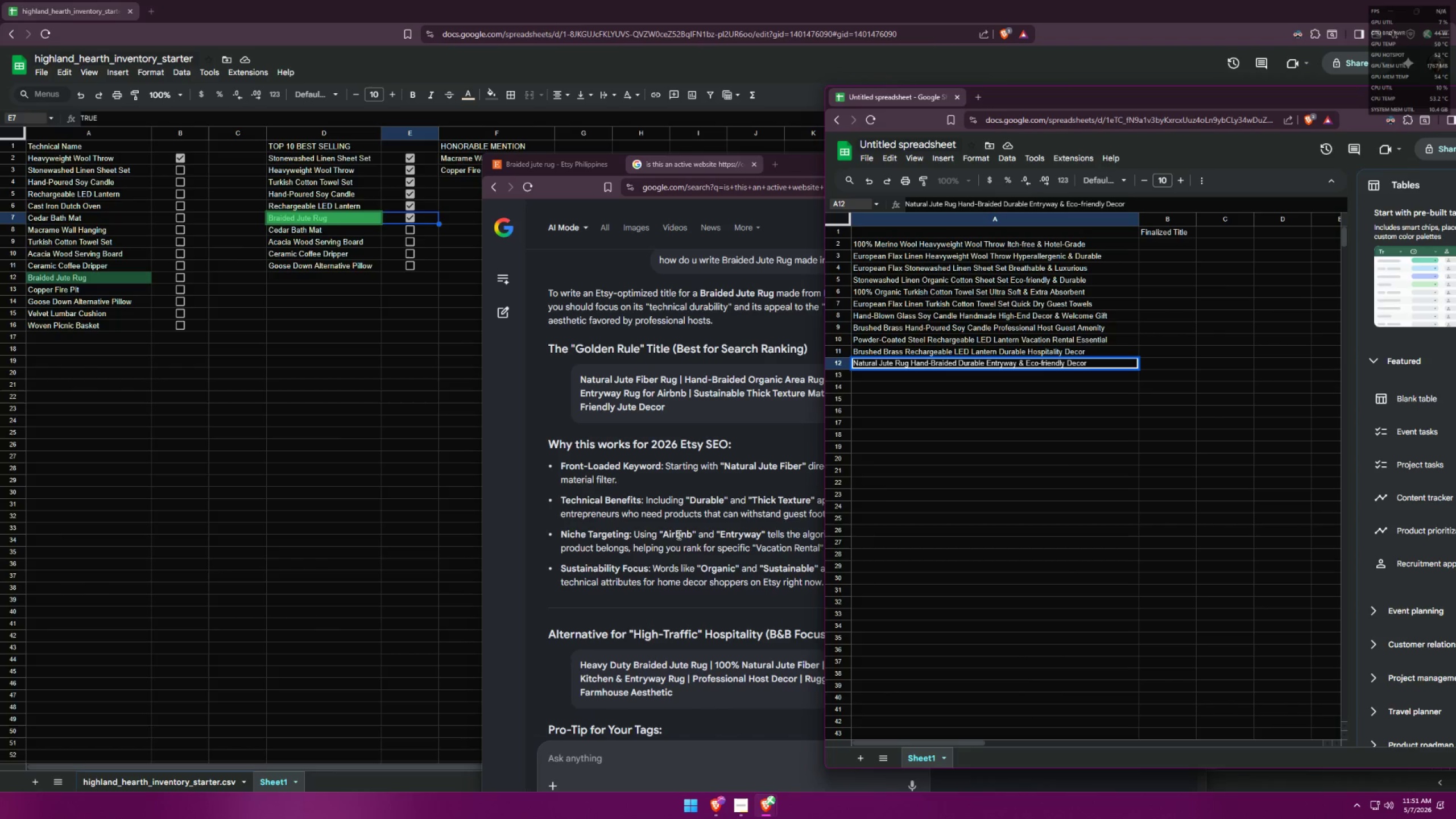 
left_click([758, 592])
 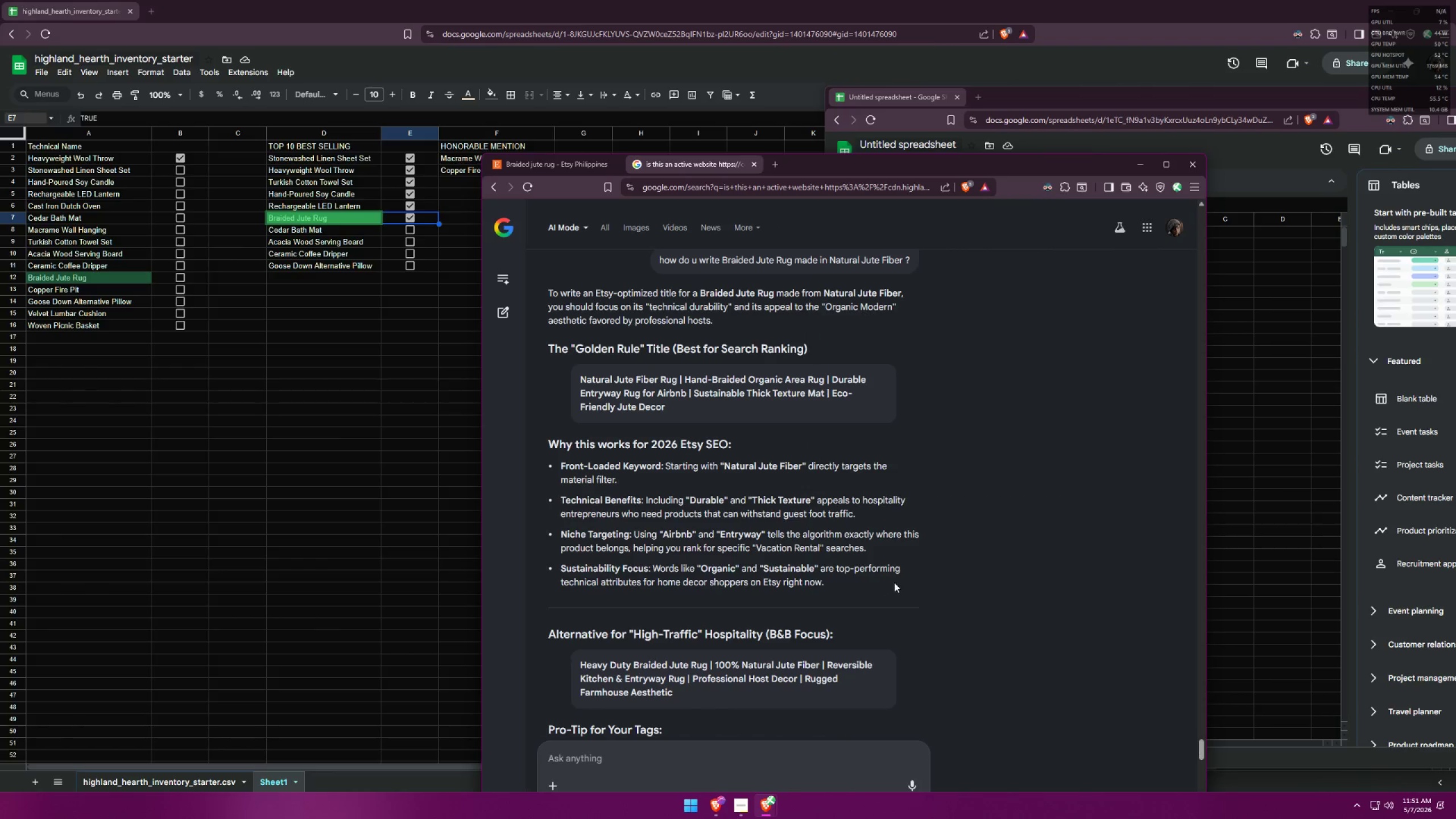 
key(Alt+AltLeft)
 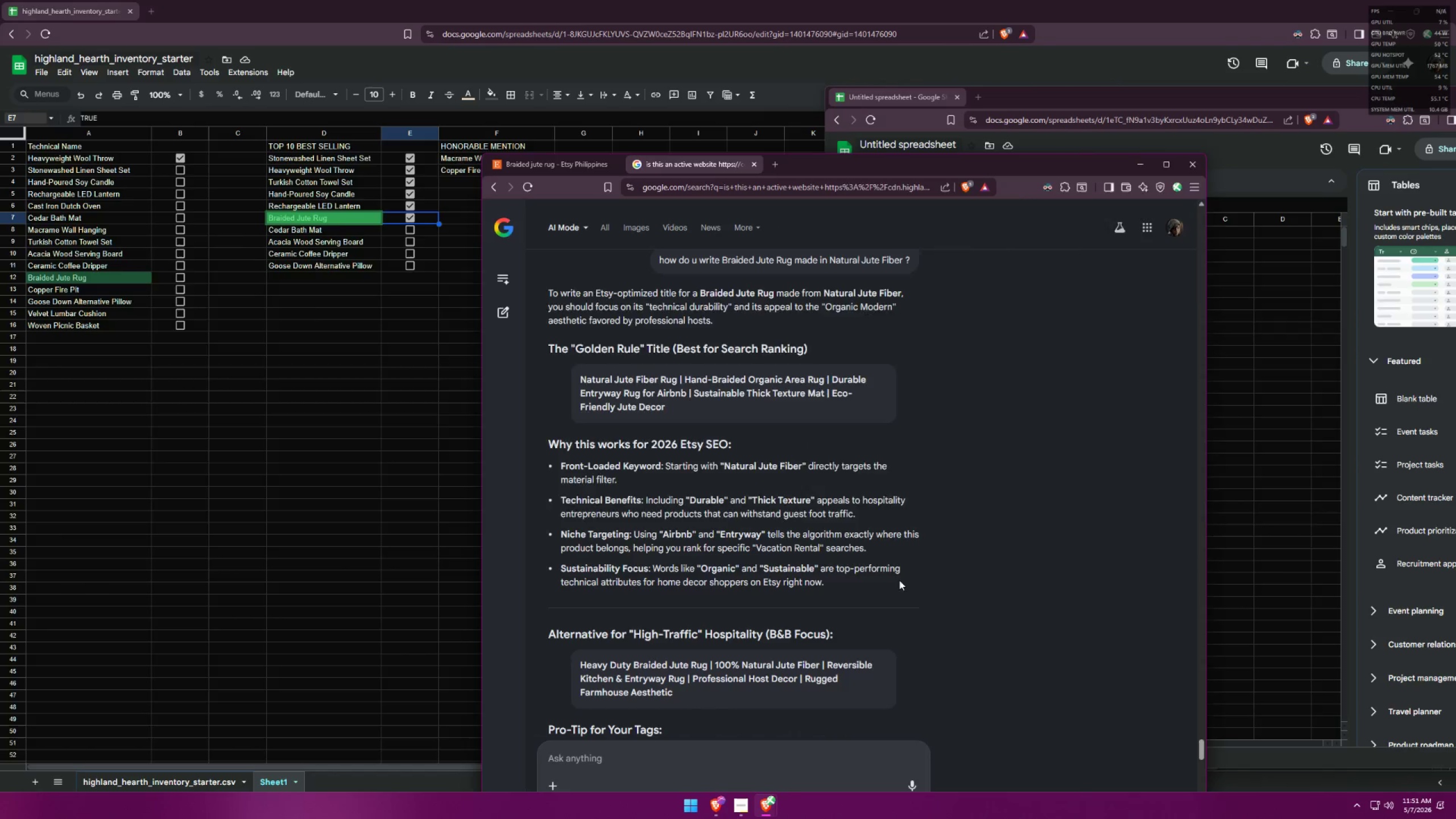 
key(Alt+Tab)
 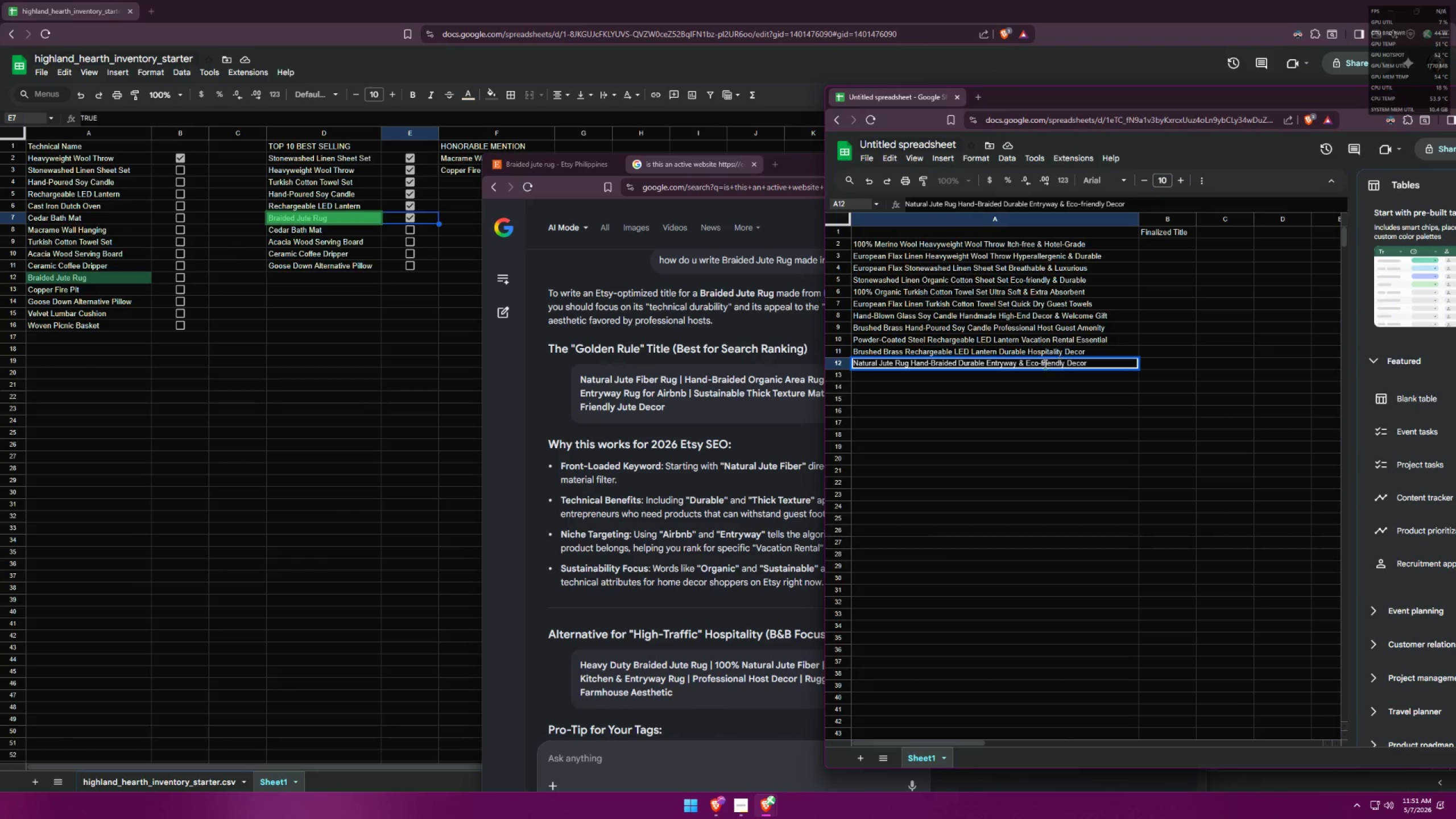 
left_click_drag(start_coordinate=[1027, 365], to_coordinate=[1123, 365])
 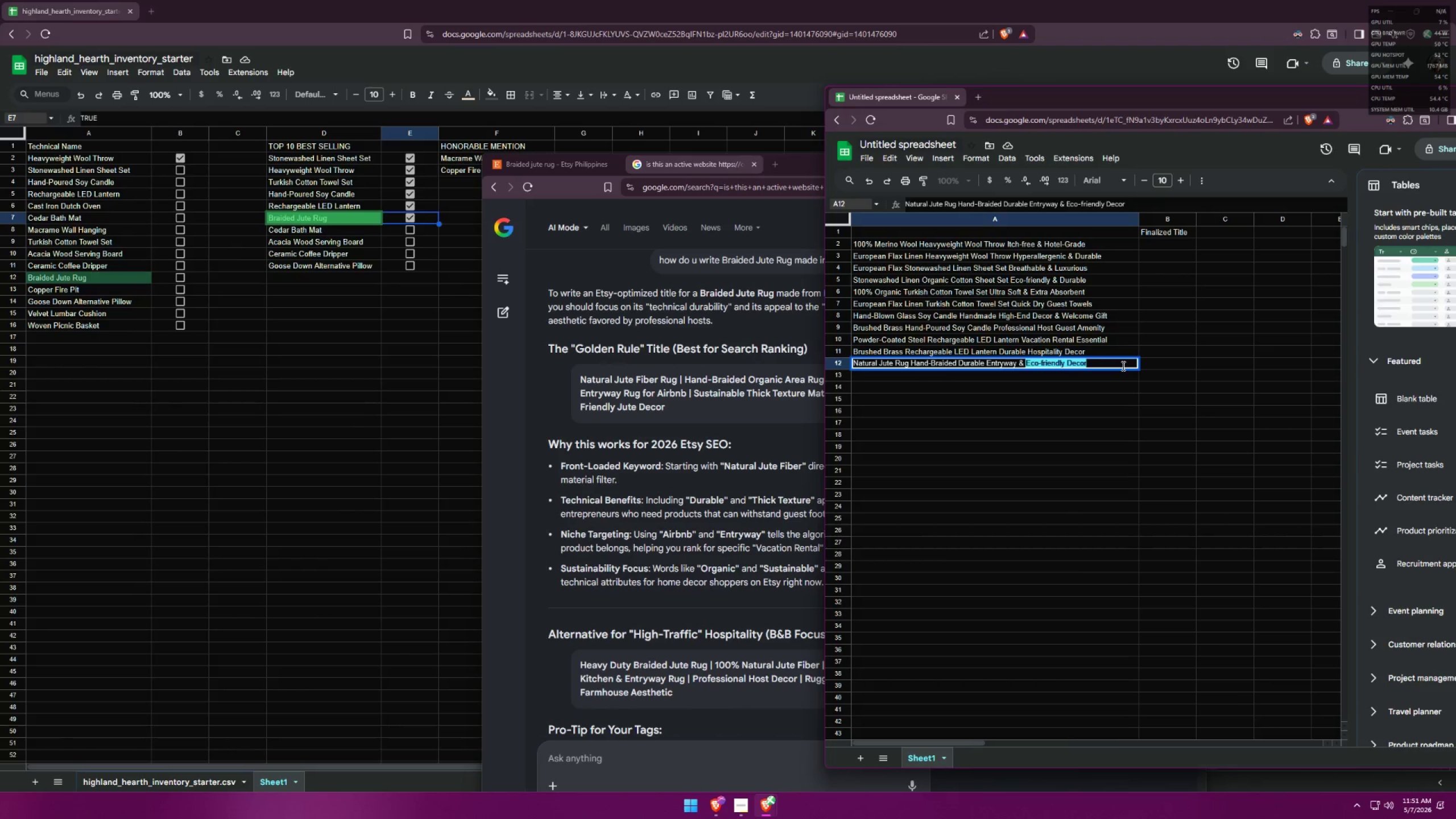 
key(Alt+AltLeft)
 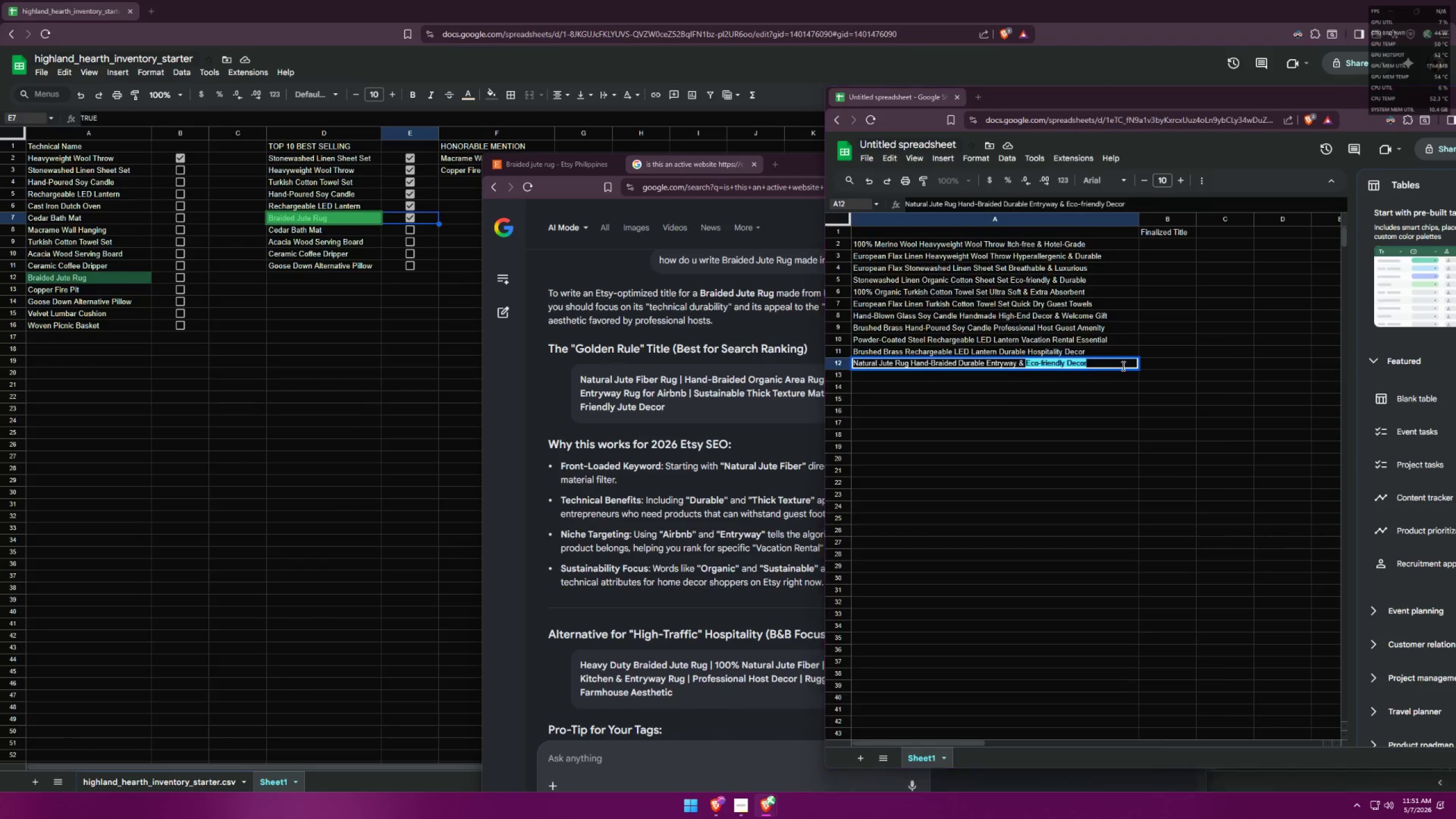 
key(Alt+Tab)
 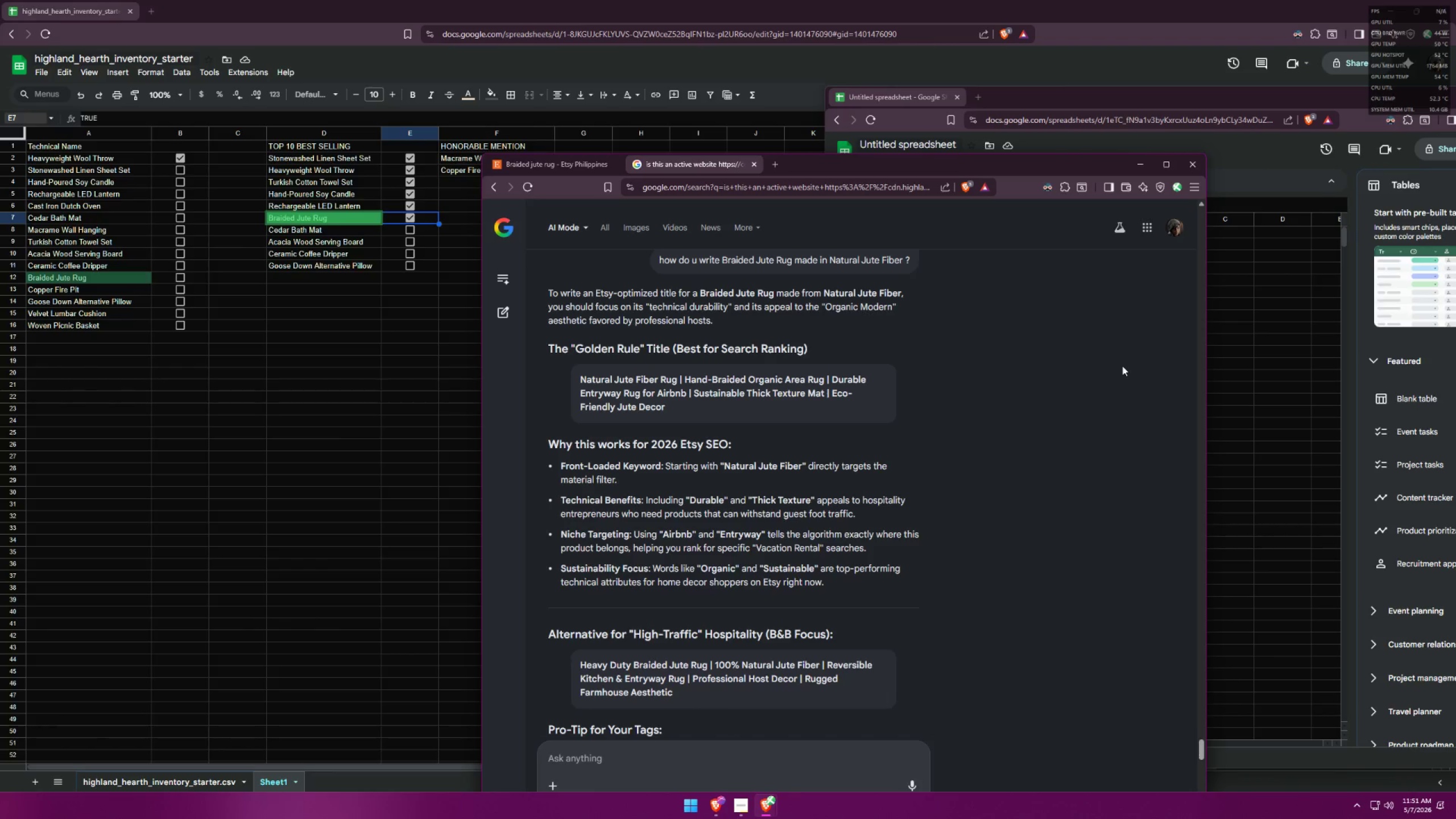 
key(Alt+AltLeft)
 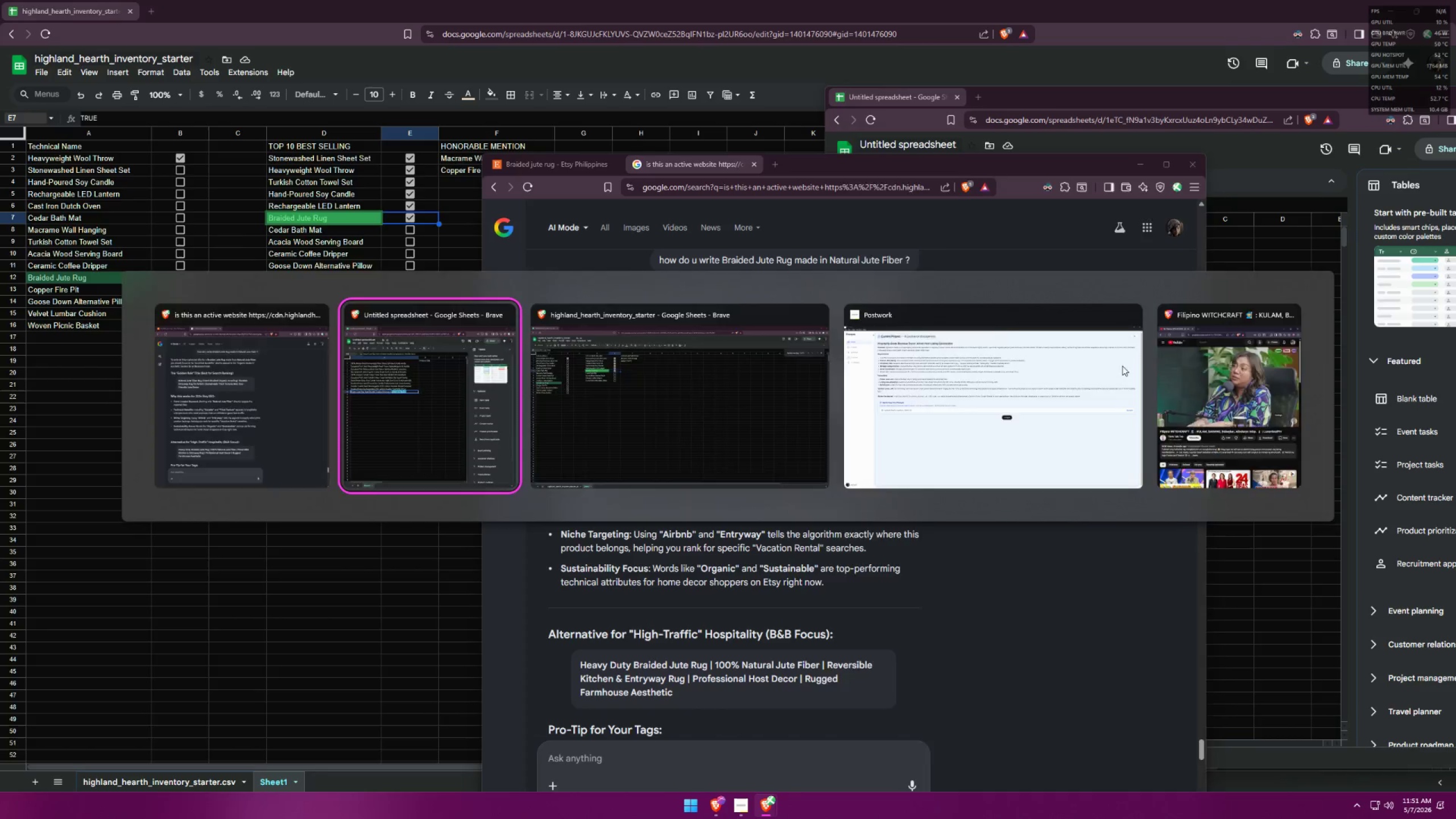 
key(Alt+Tab)
 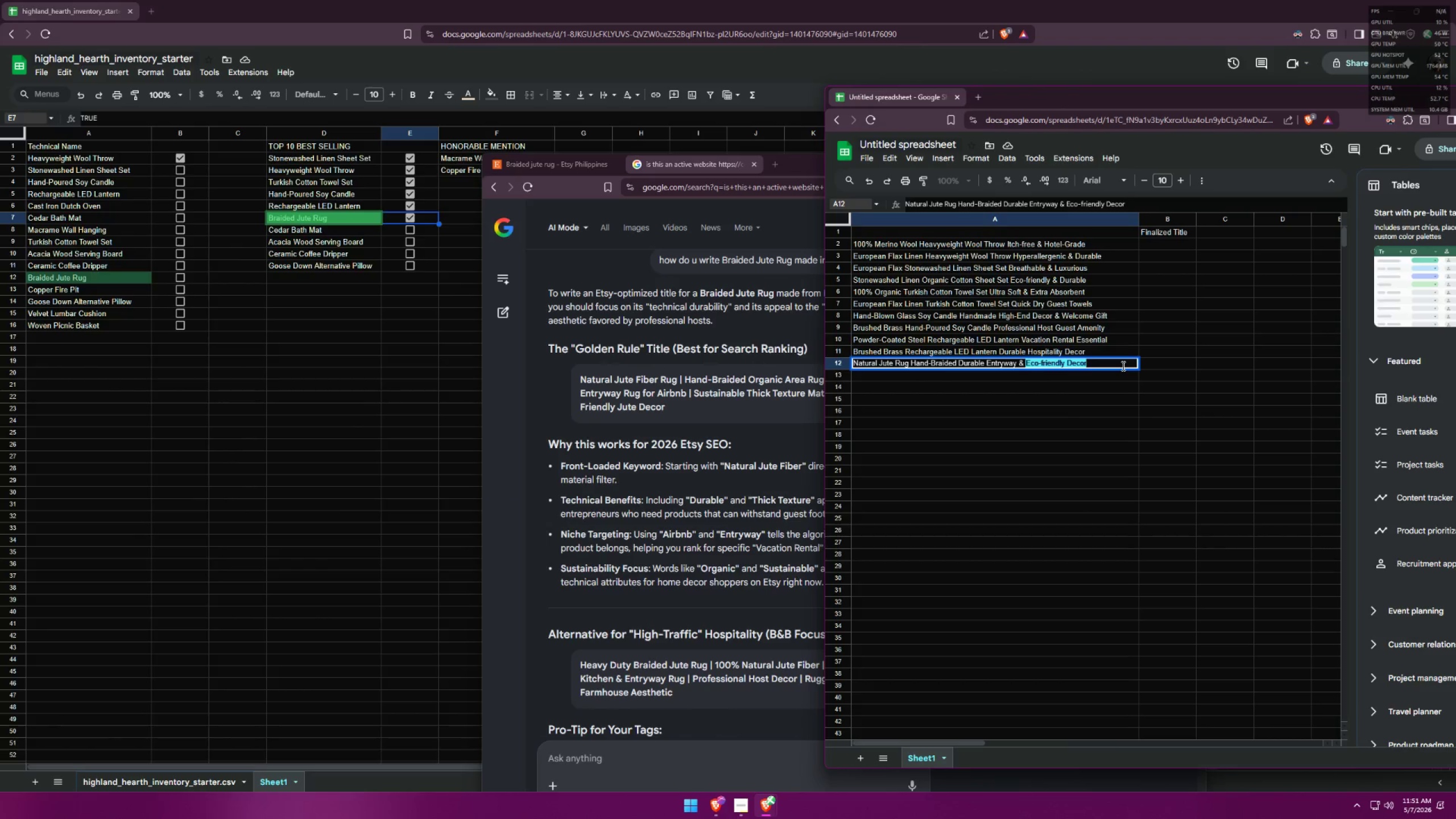 
key(Alt+AltLeft)
 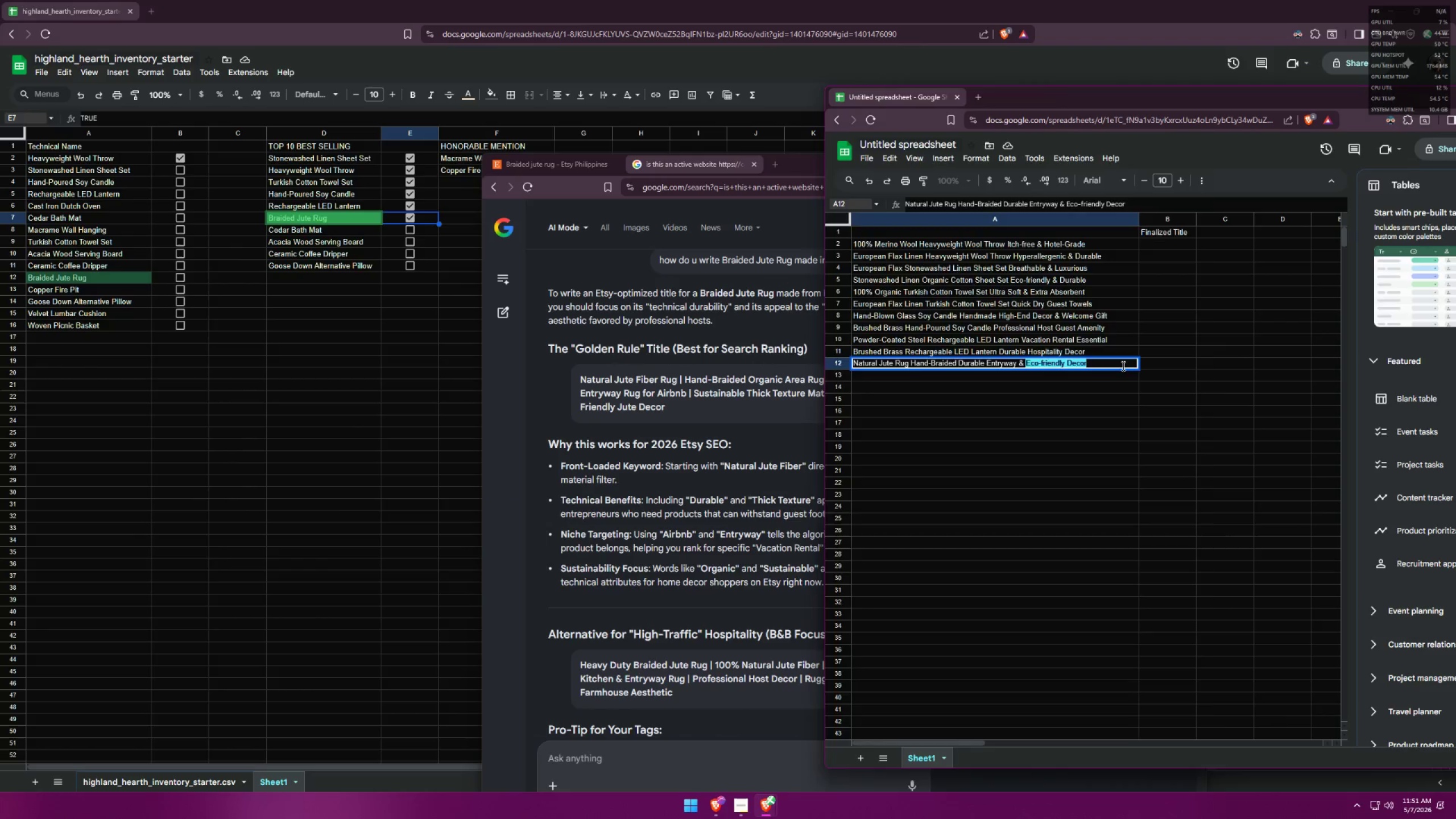 
key(Alt+Tab)
 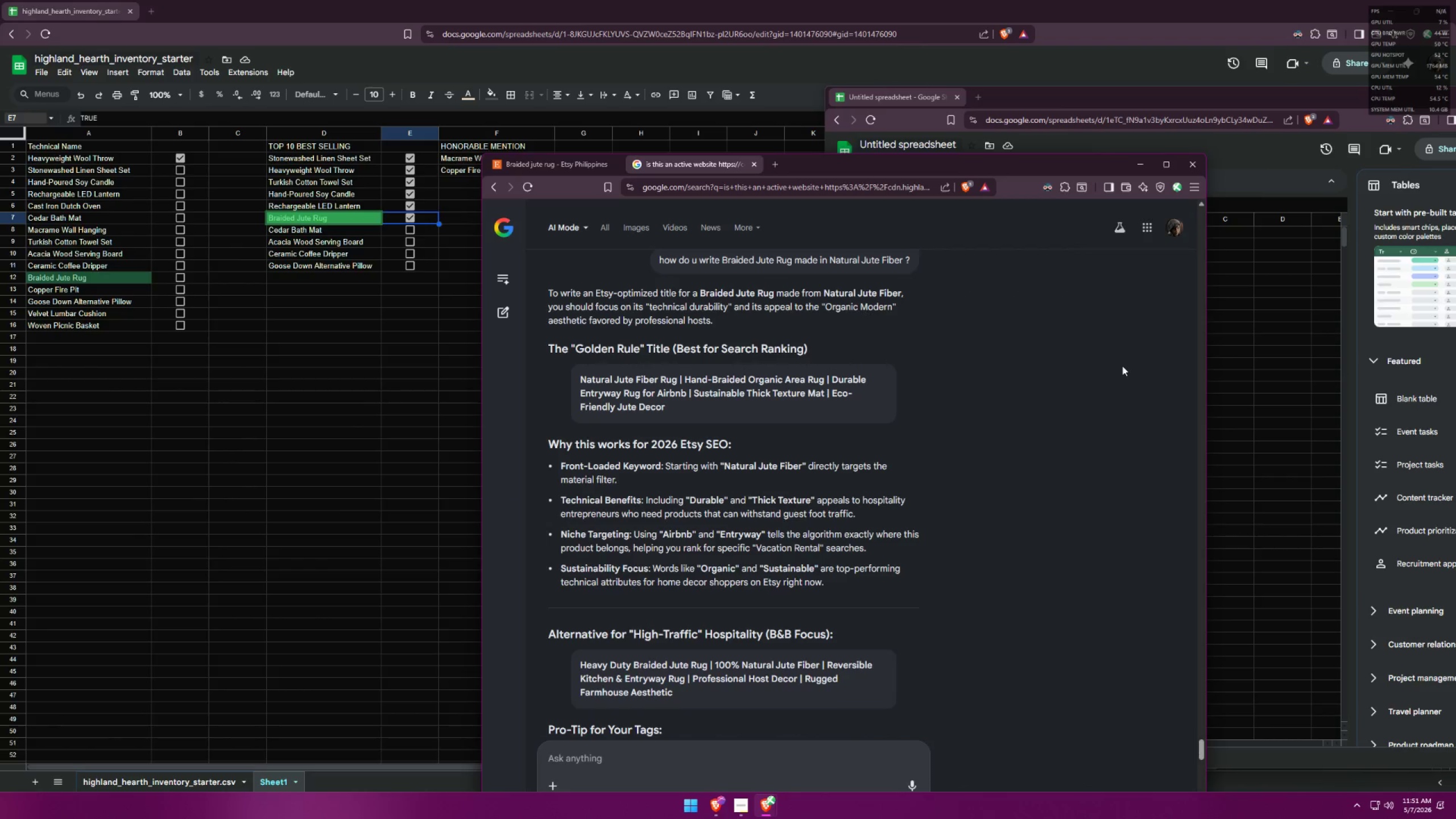 
key(Alt+AltLeft)
 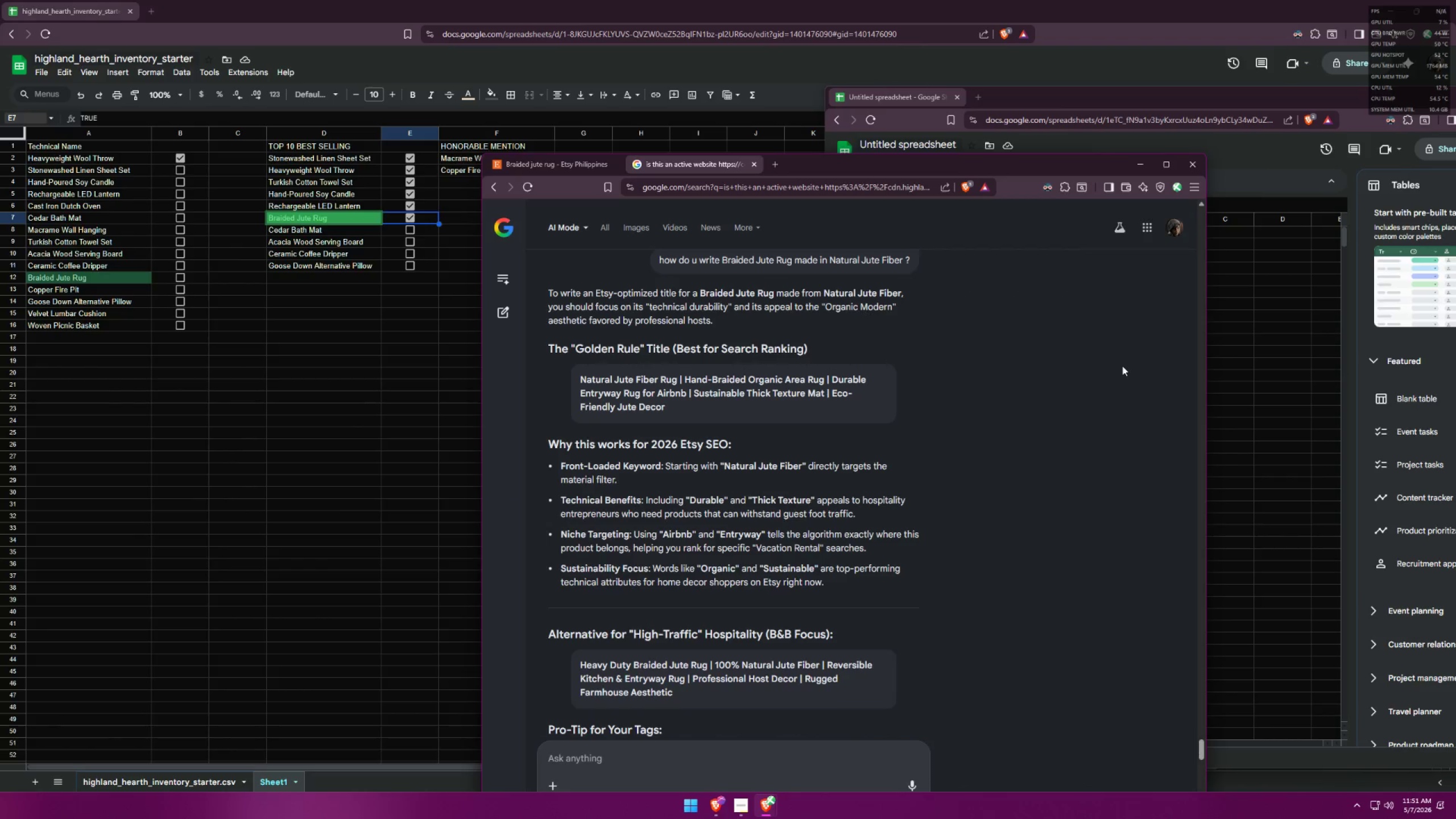 
key(Alt+Tab)
 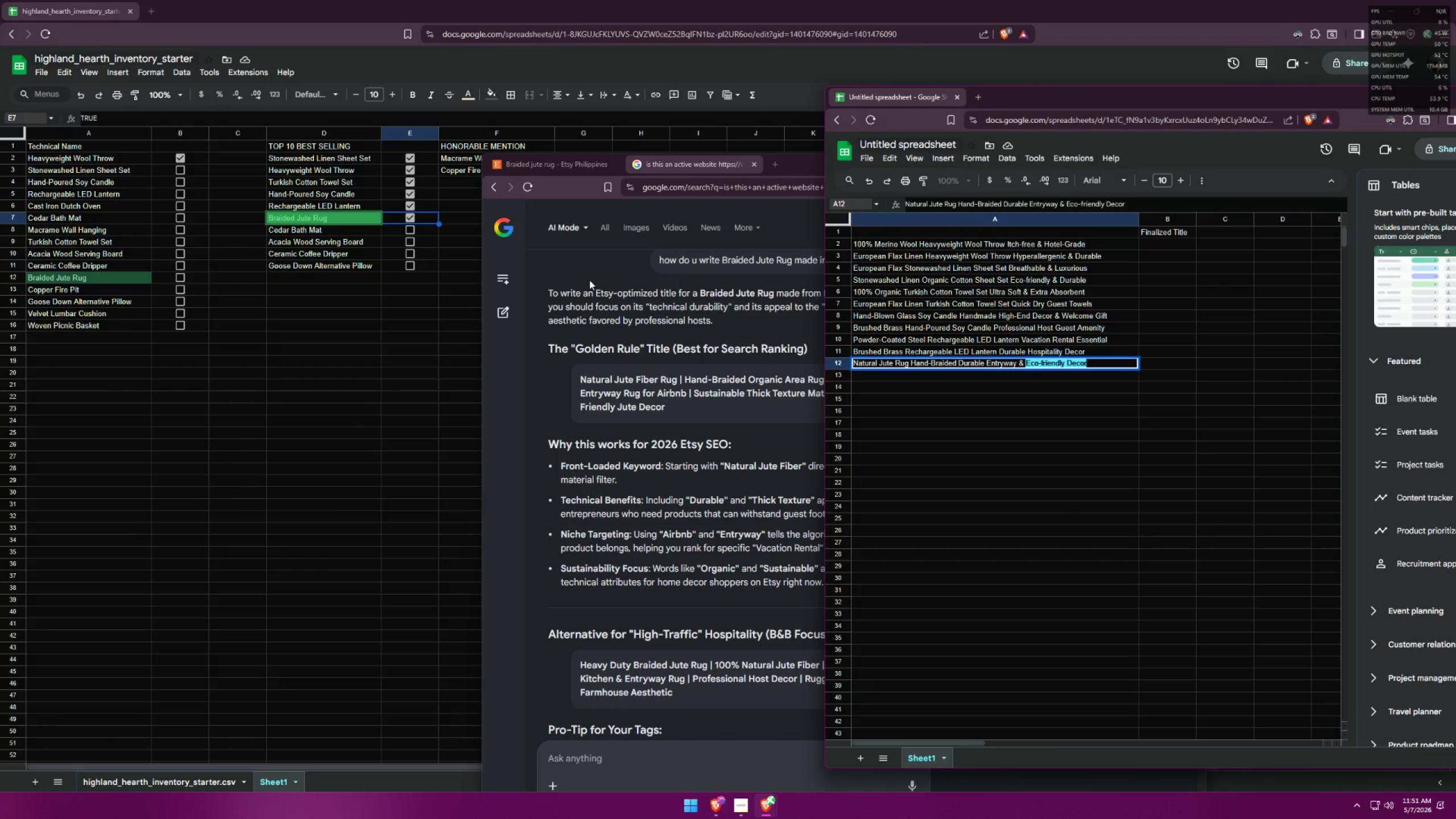 
wait(8.76)
 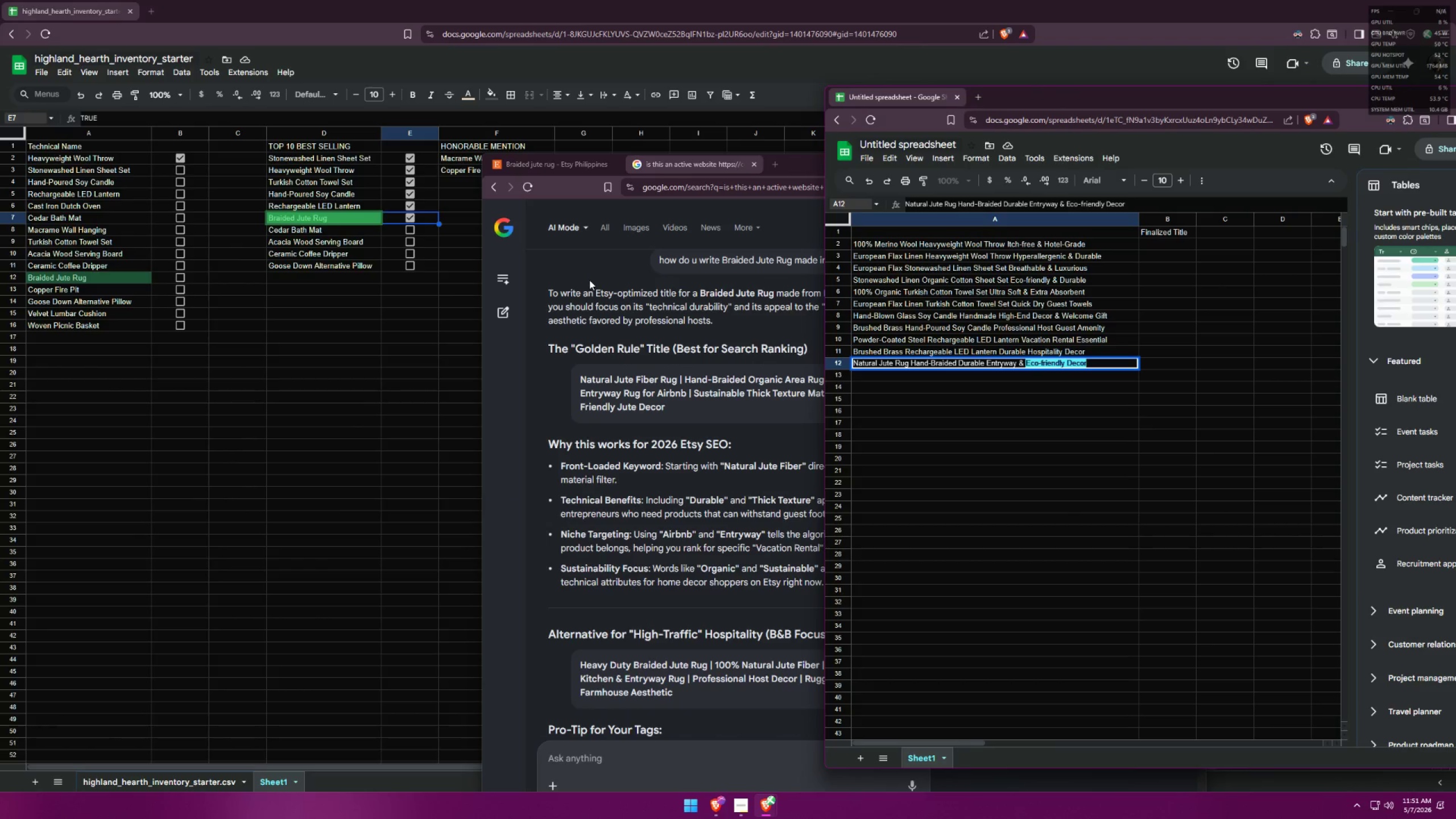 
left_click([288, 573])
 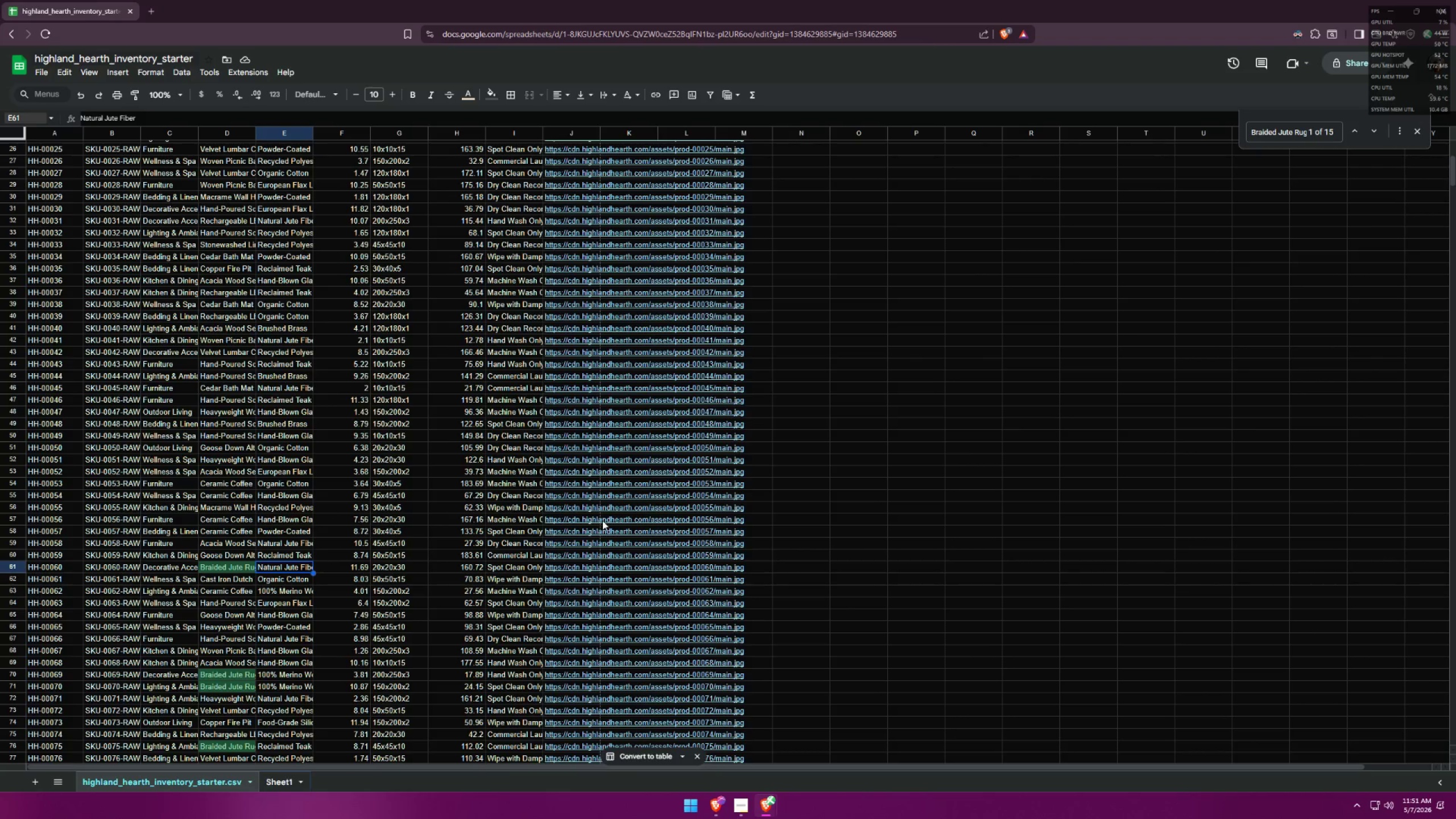 
key(Alt+AltLeft)
 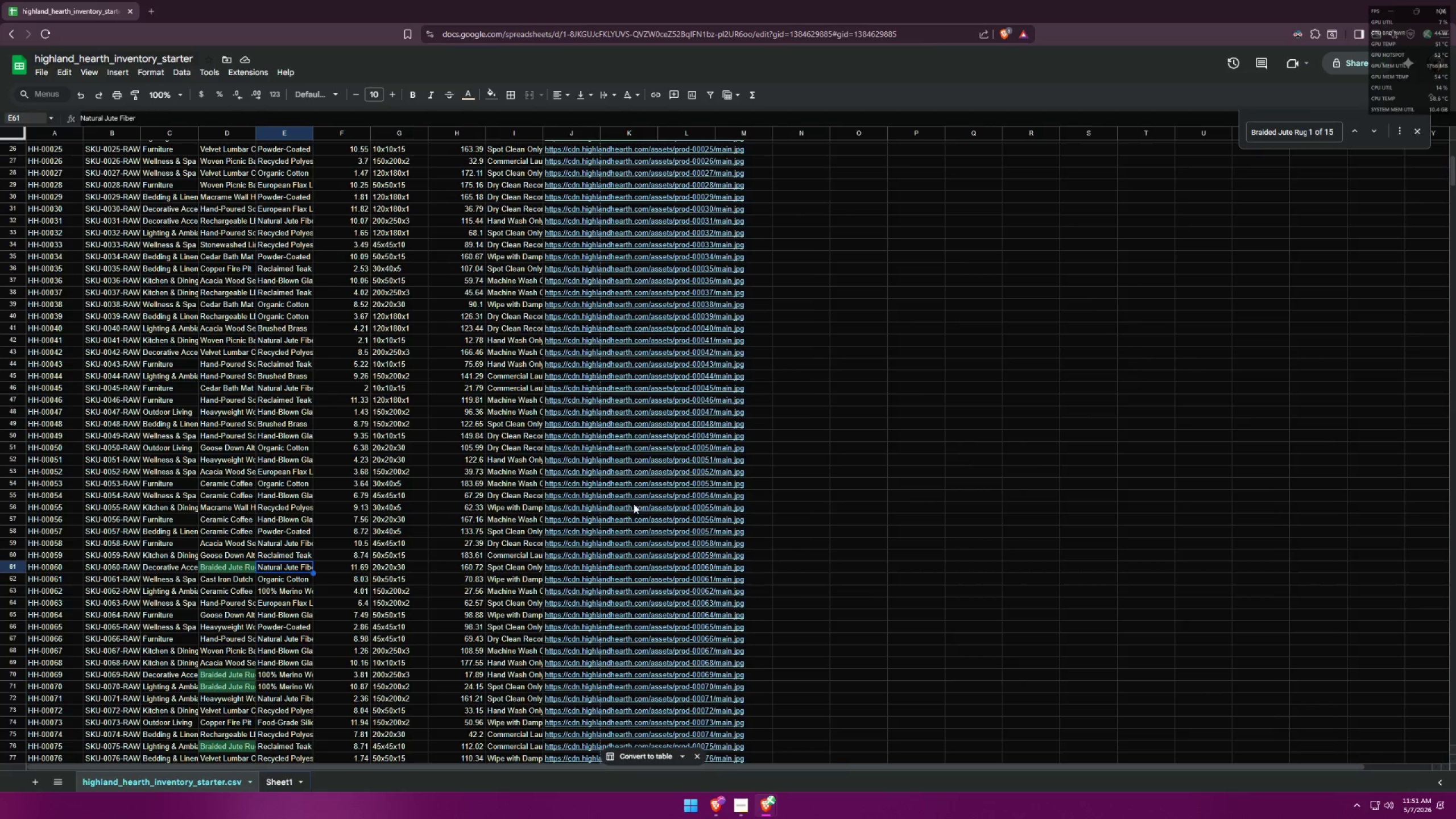 
key(Alt+Tab)
 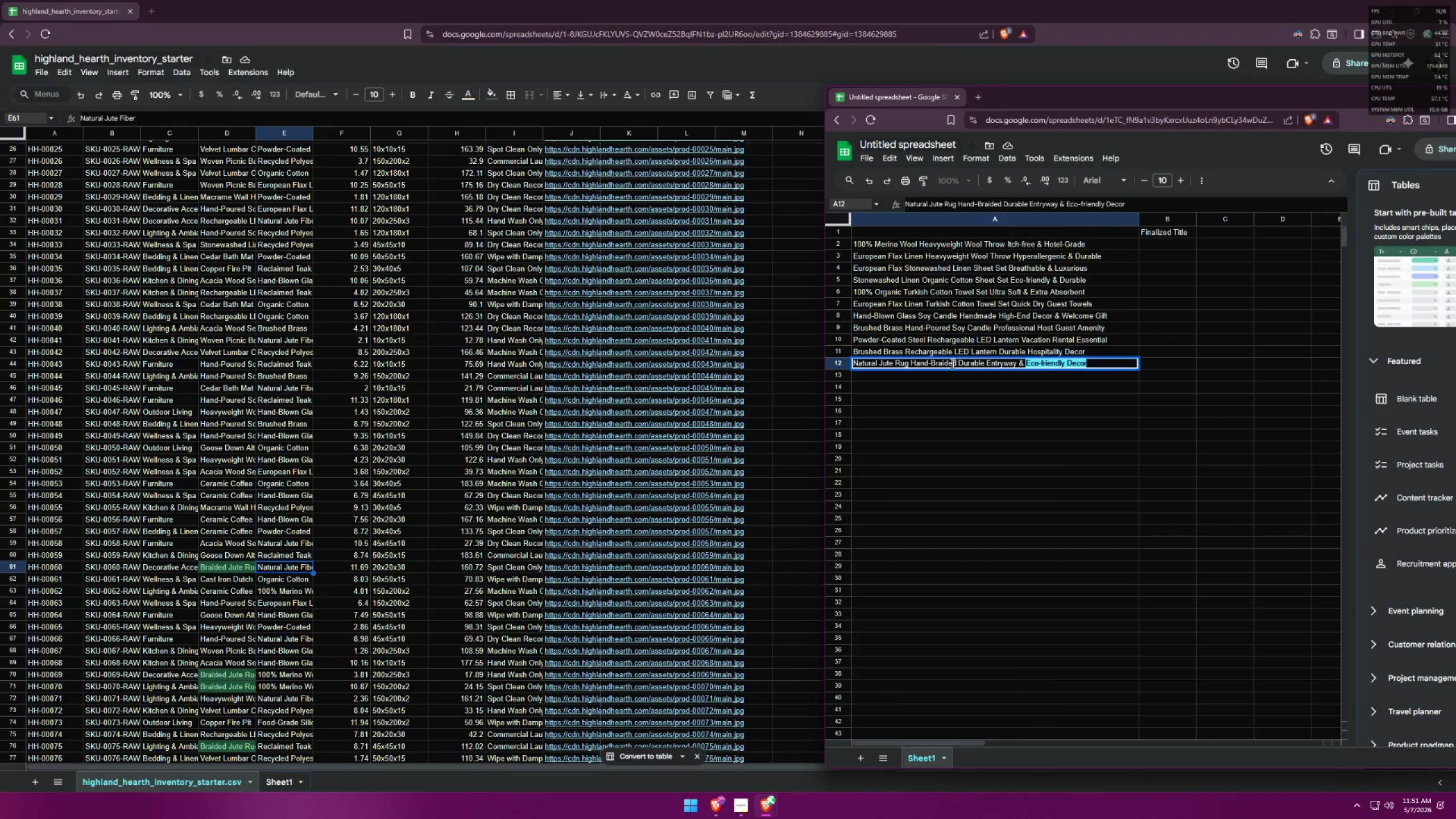 
wait(25.45)
 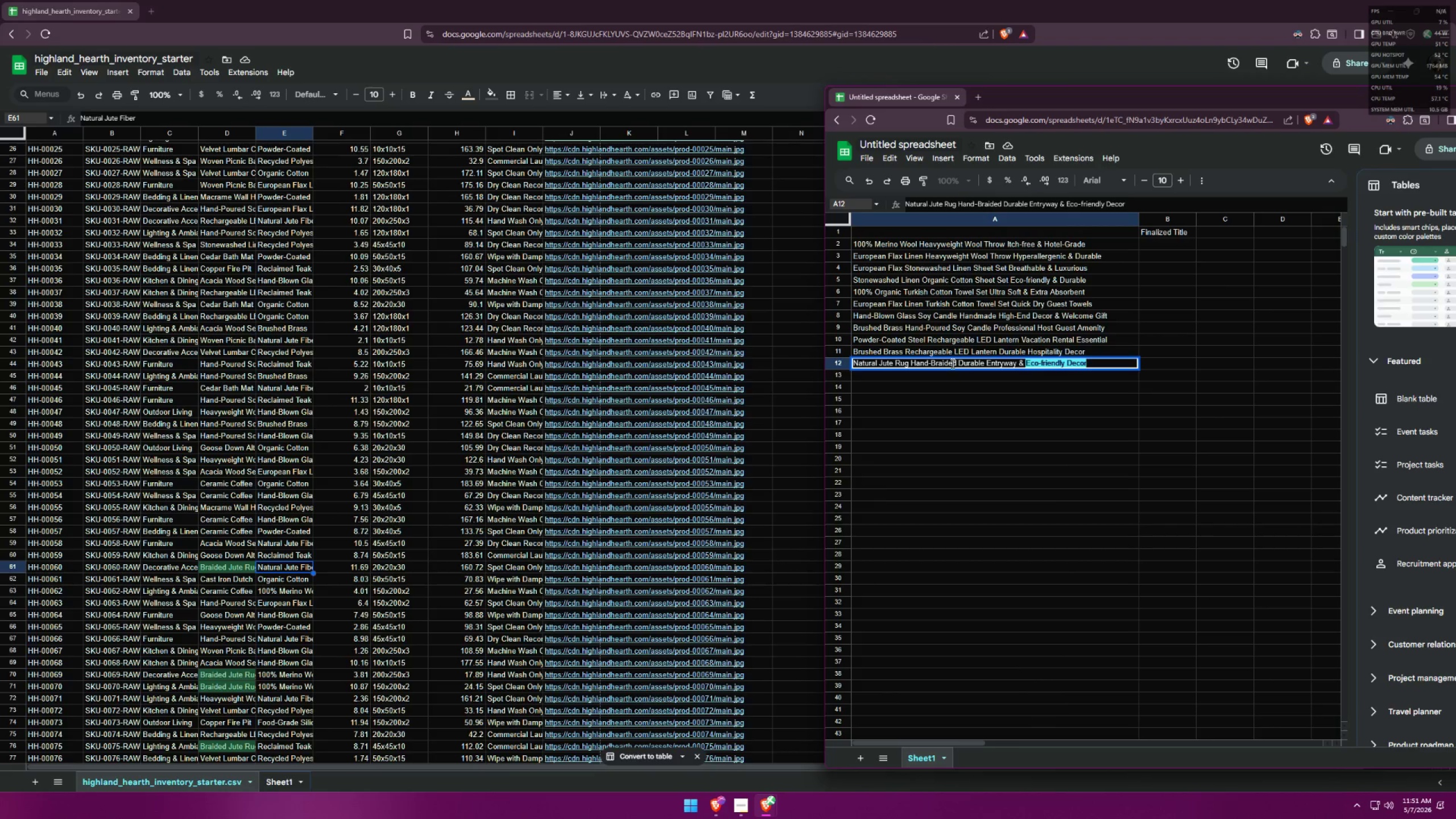 
double_click([915, 364])
 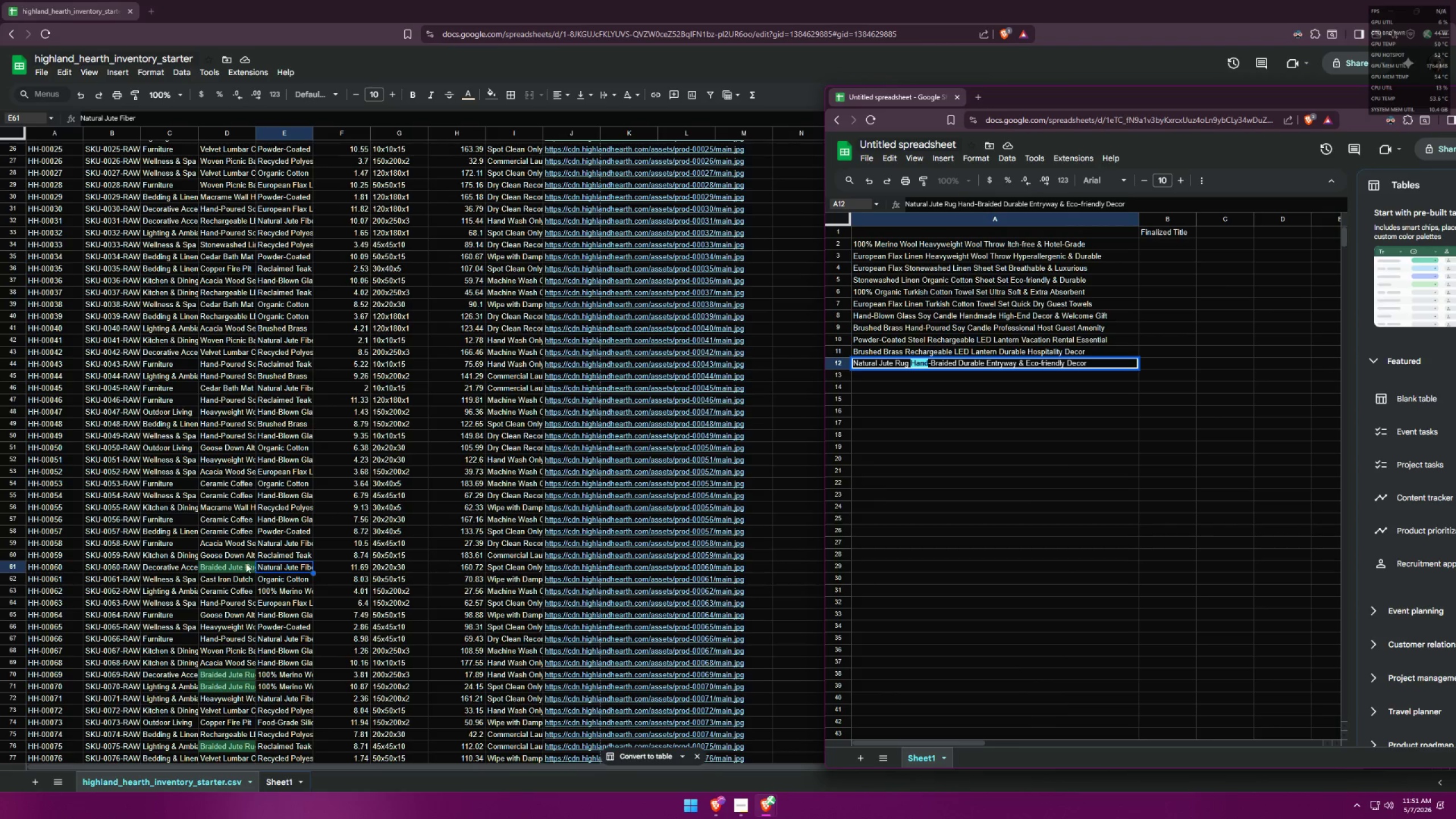 
left_click([227, 566])
 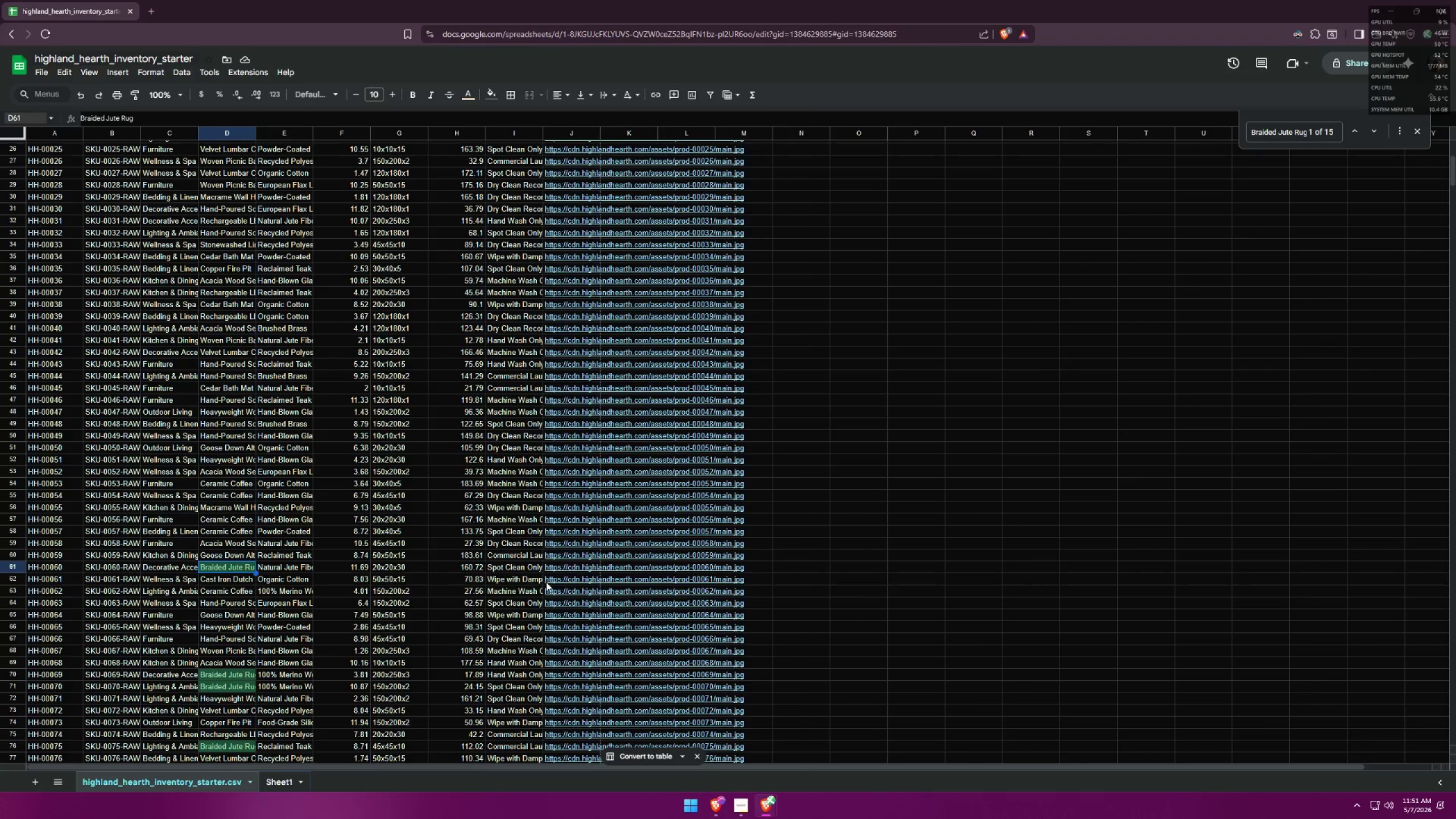 
key(Control+ControlLeft)
 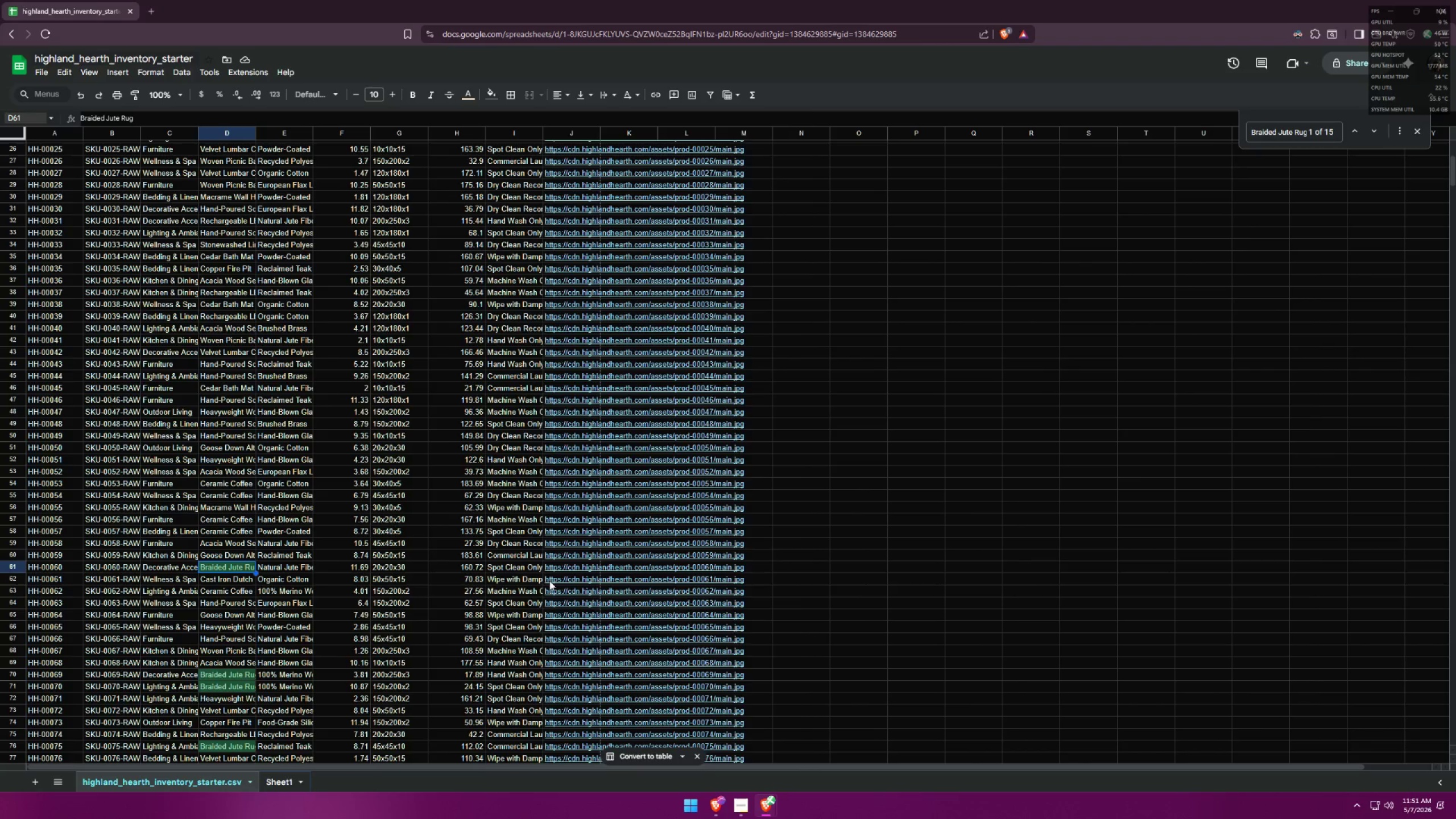 
key(Control+C)
 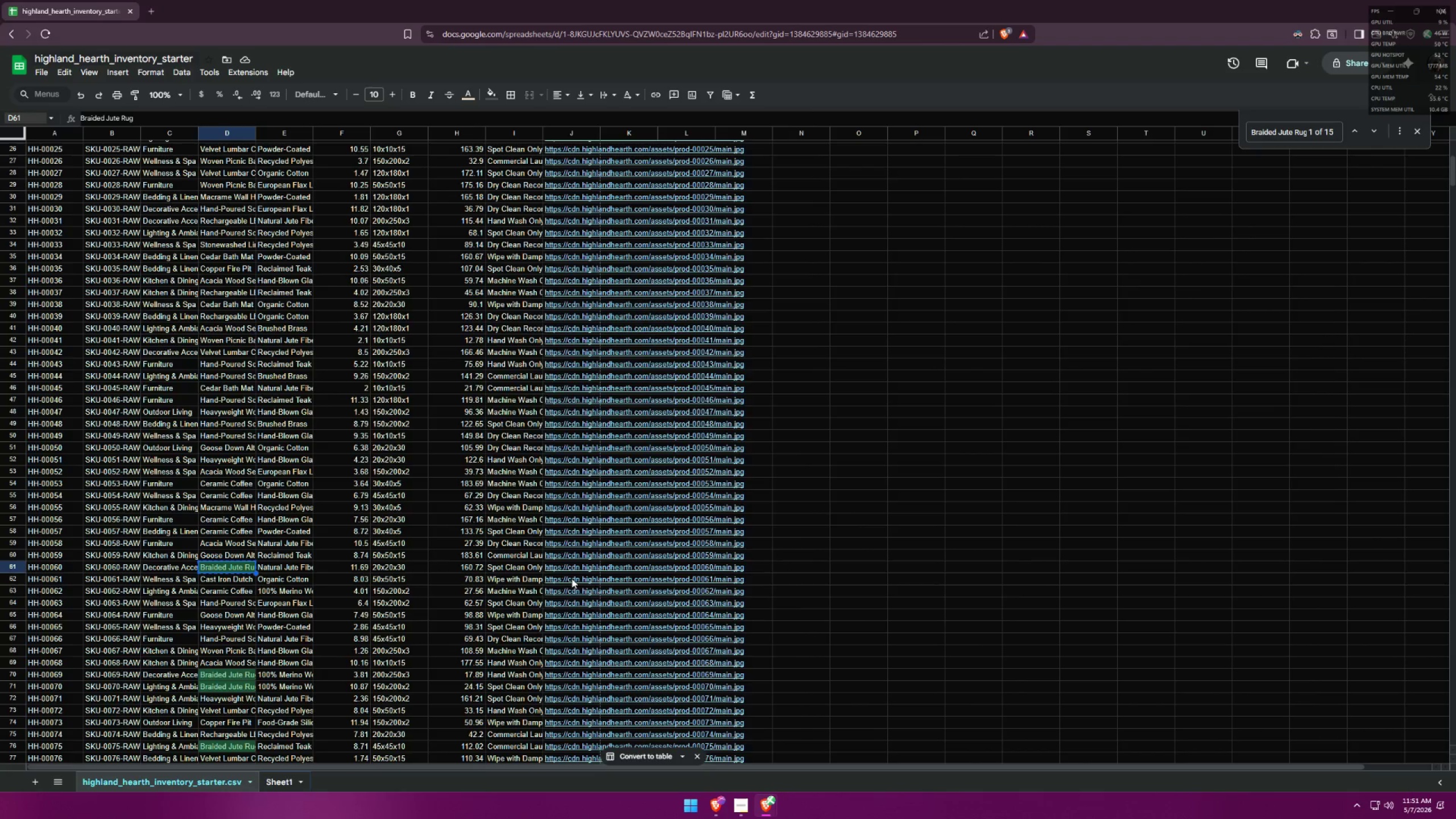 
key(Alt+AltLeft)
 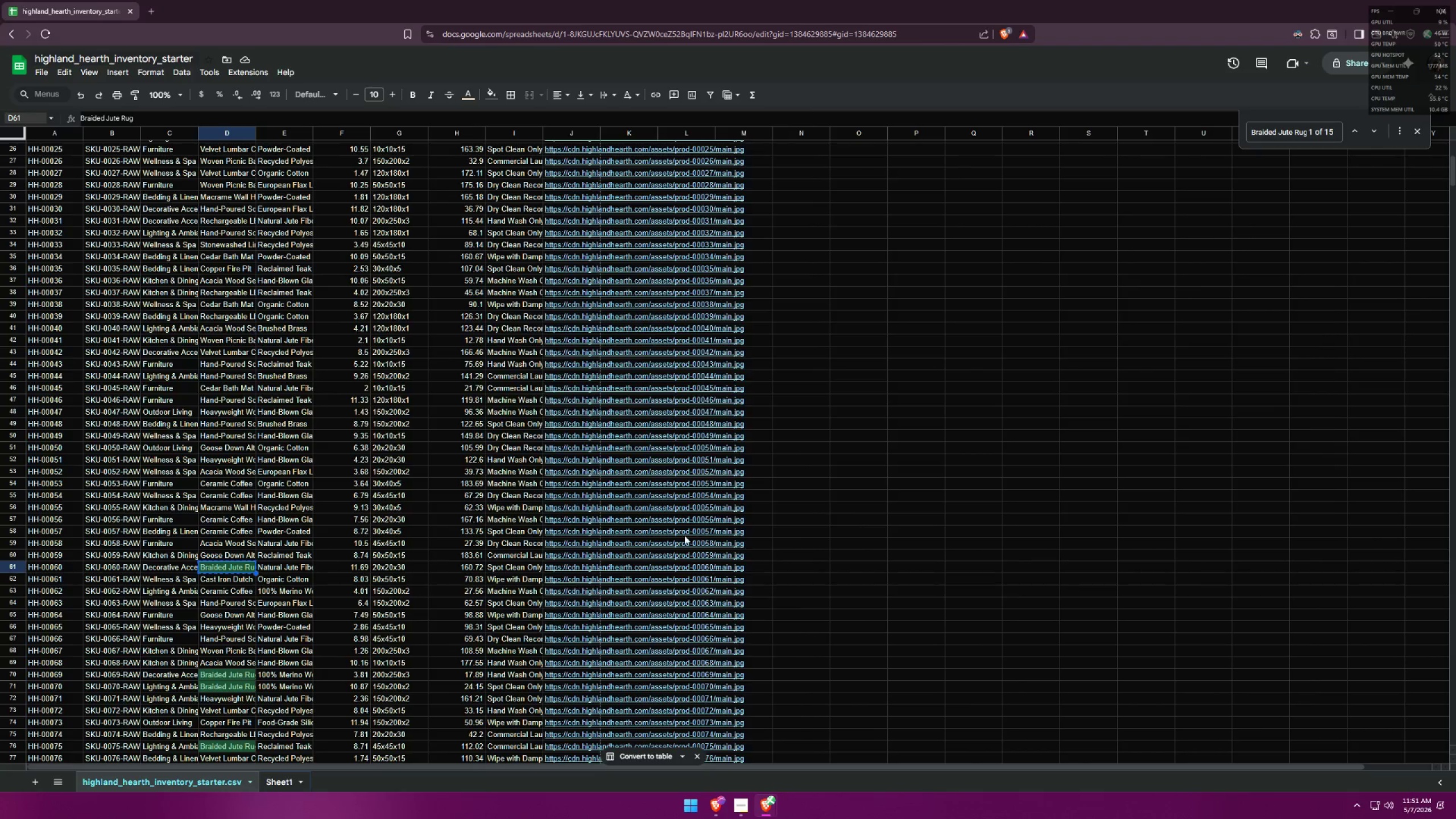 
key(Alt+Tab)
 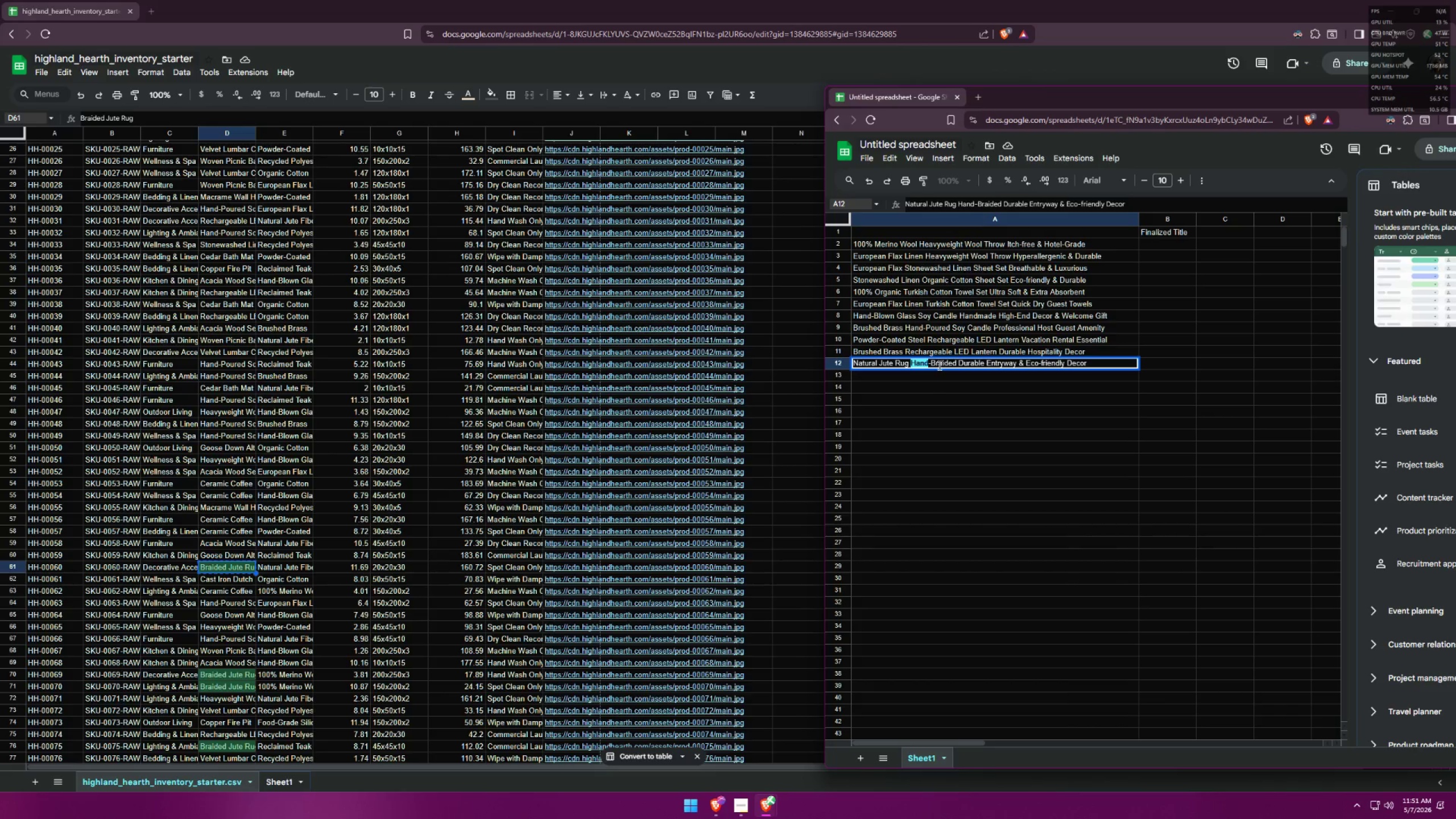 
left_click([938, 365])
 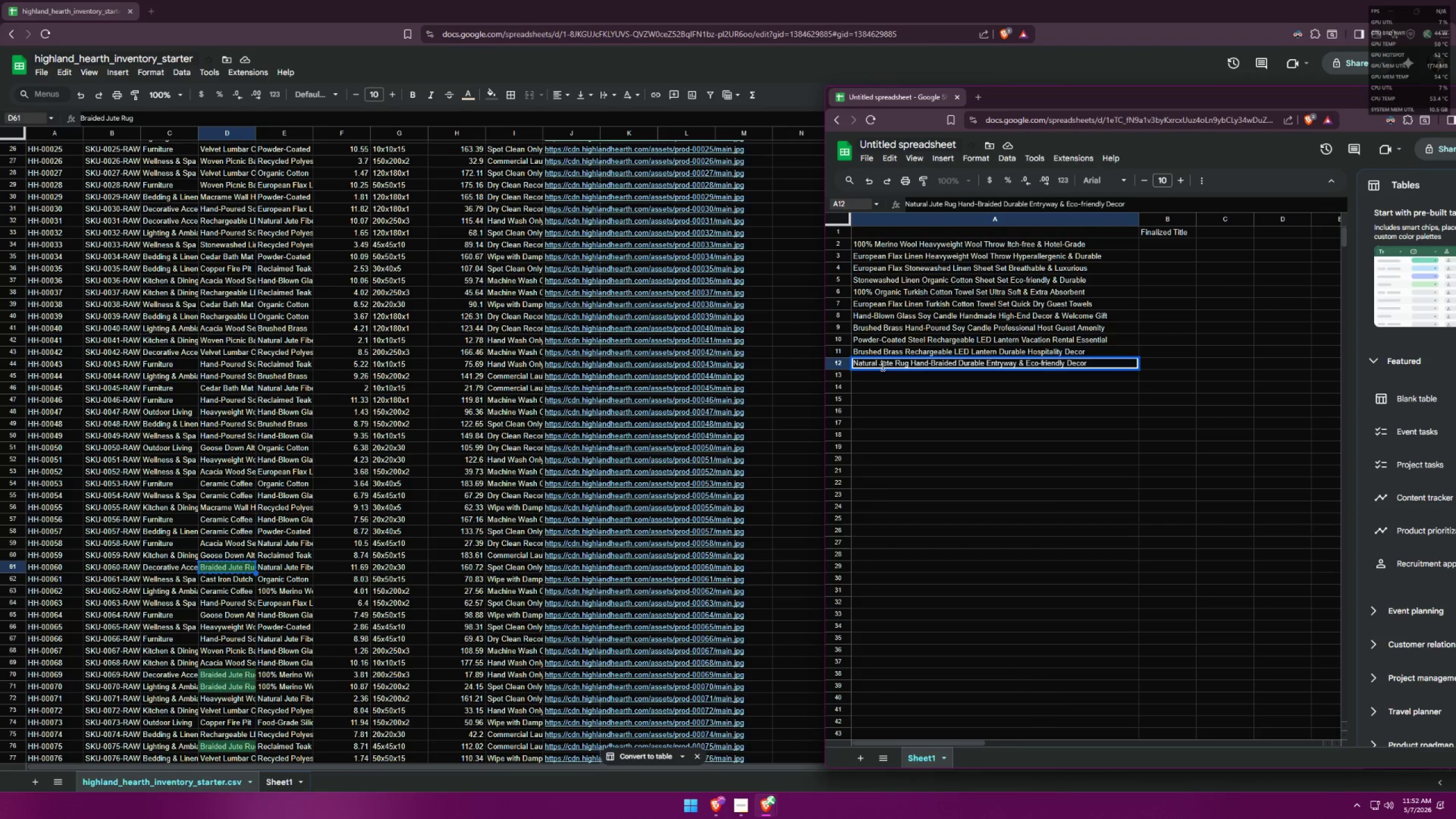 
wait(6.86)
 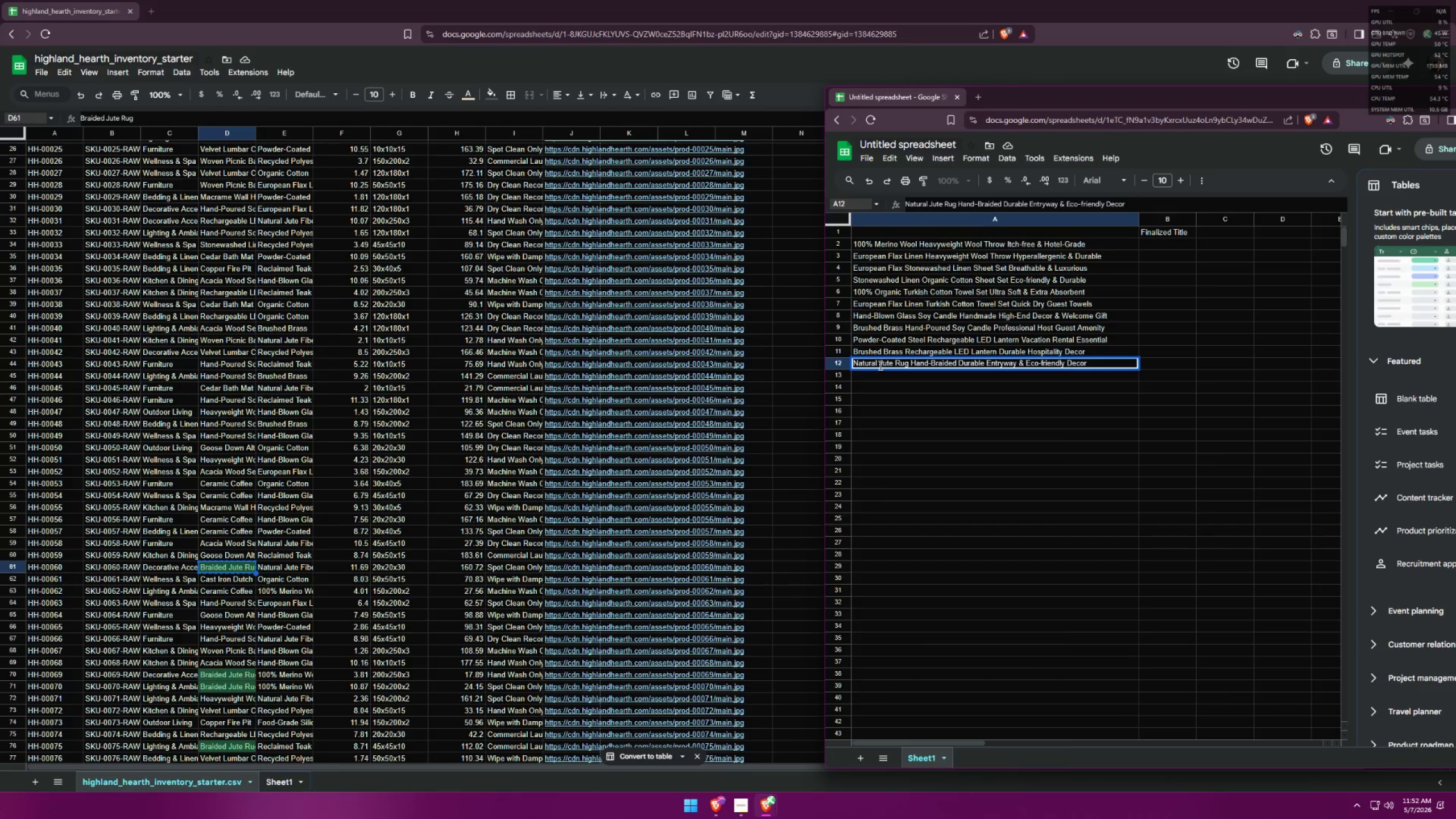 
left_click([928, 394])
 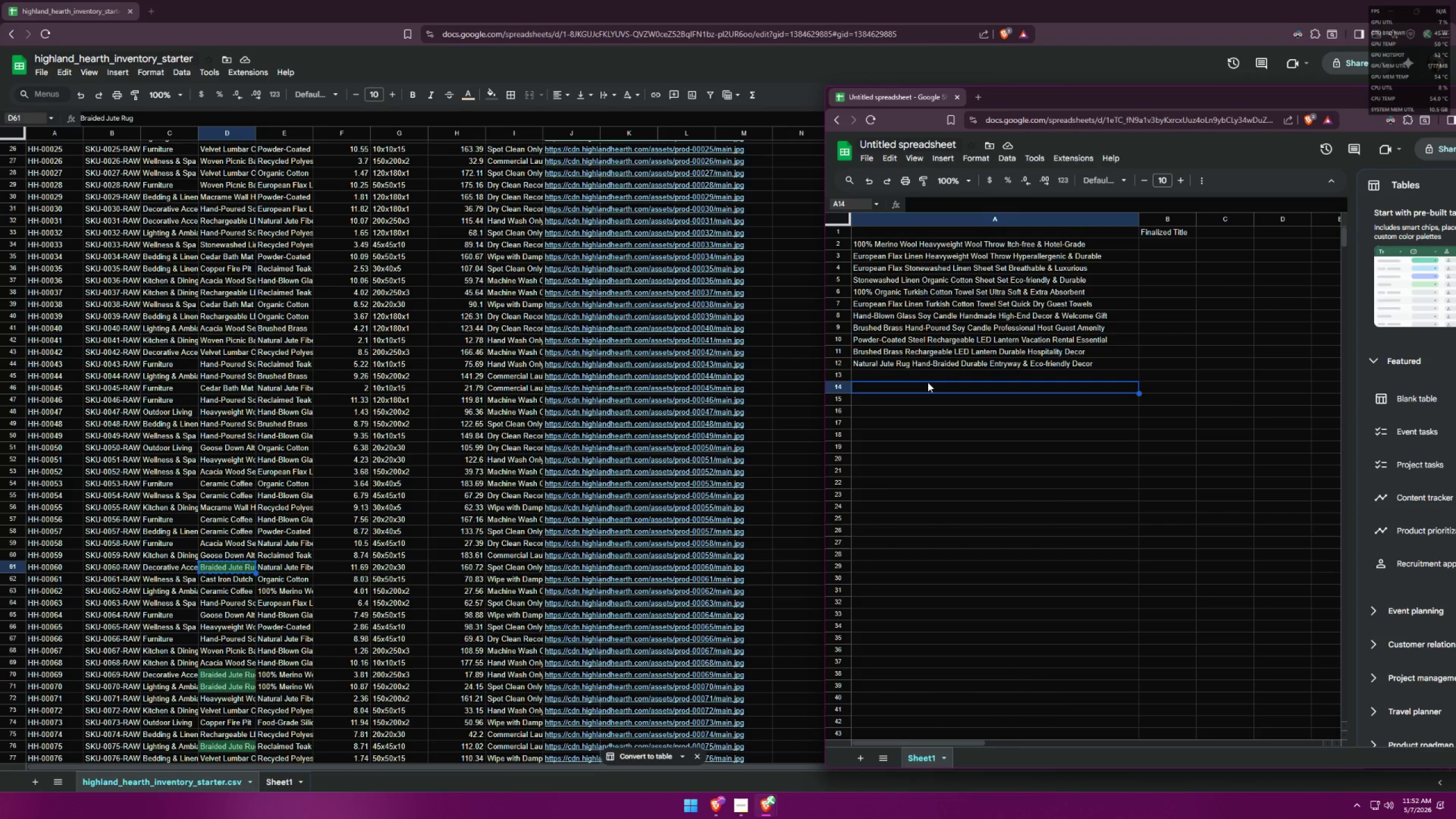 
left_click([930, 373])
 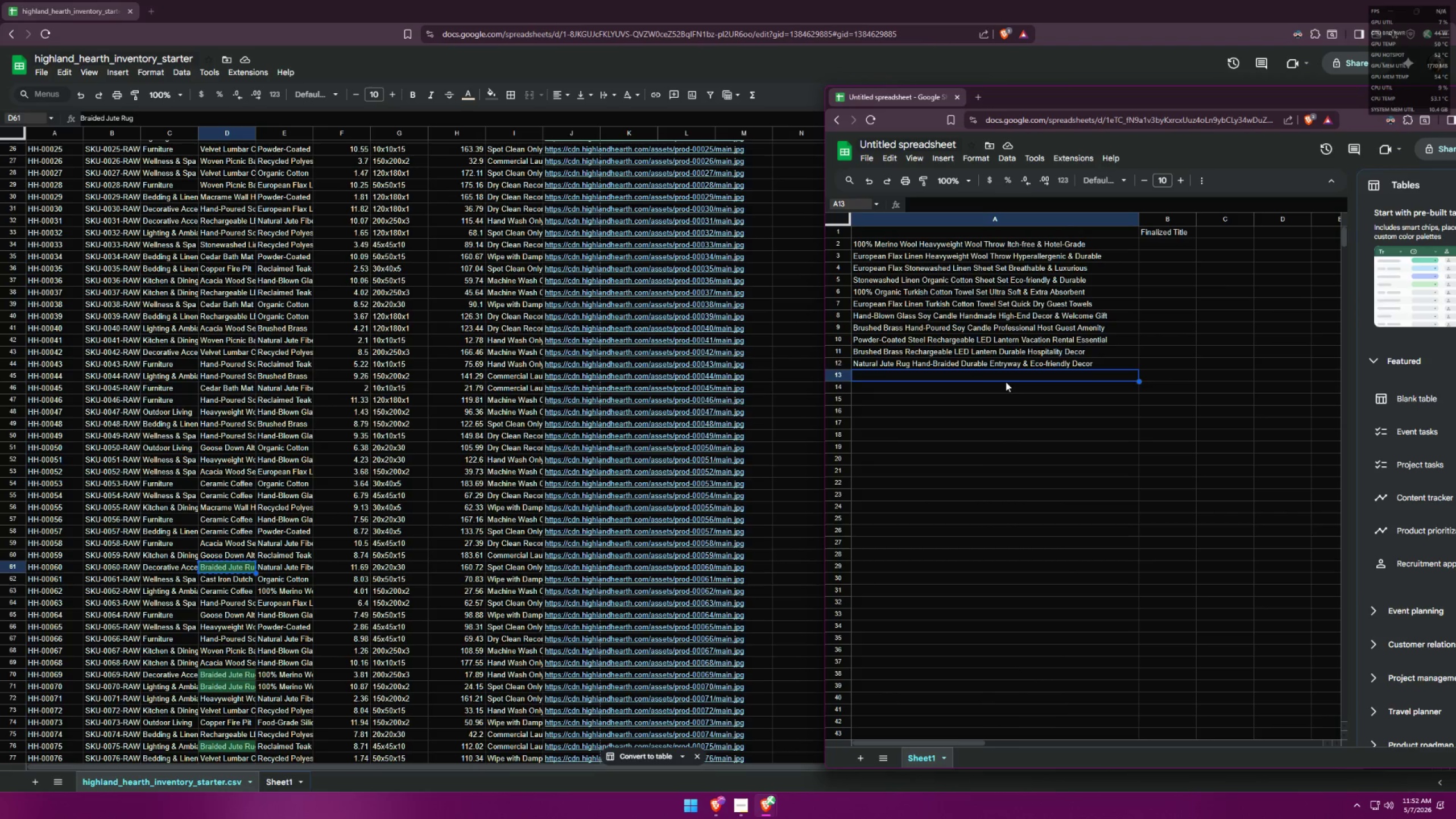 
wait(5.8)
 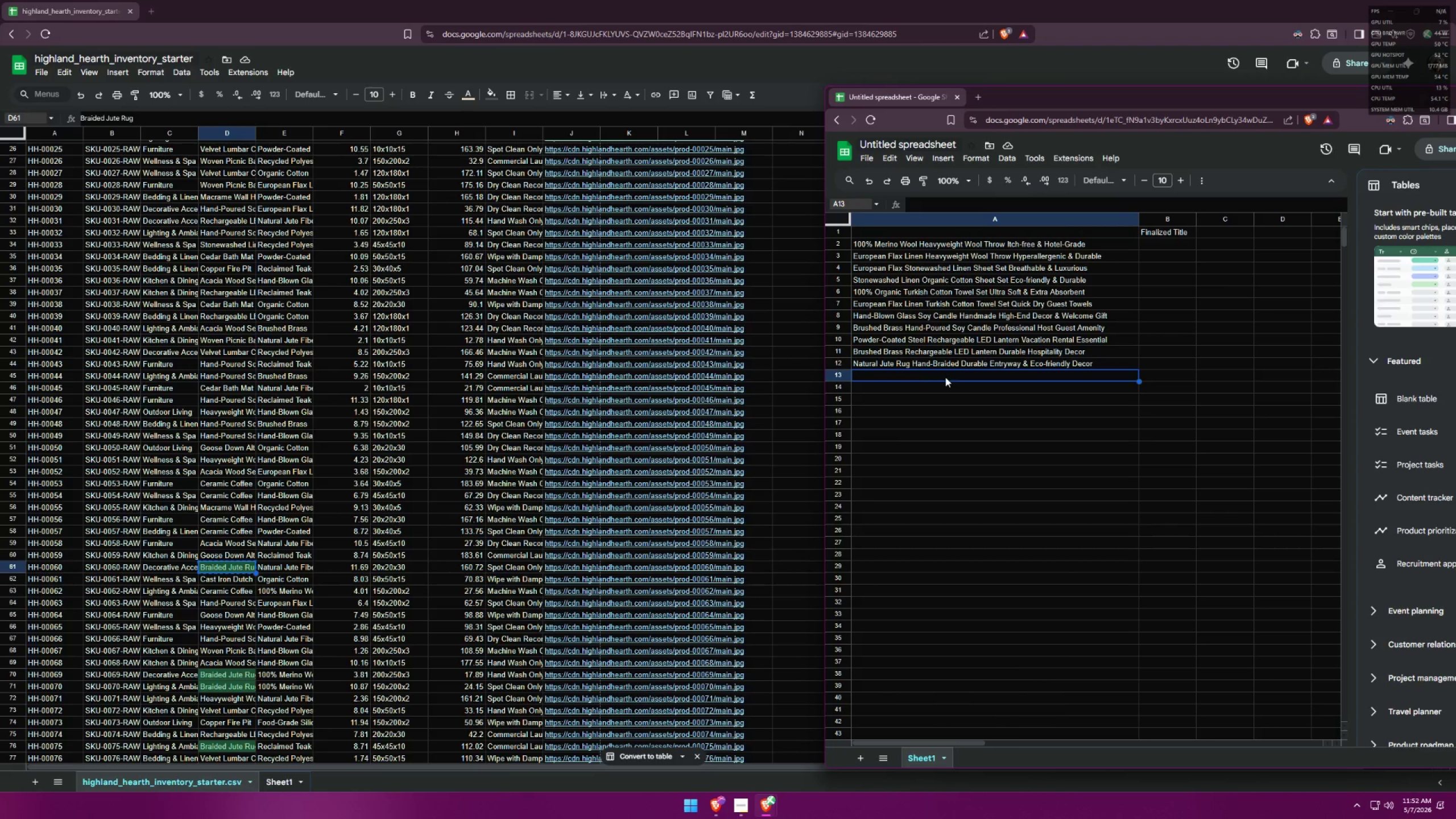 
double_click([912, 362])
 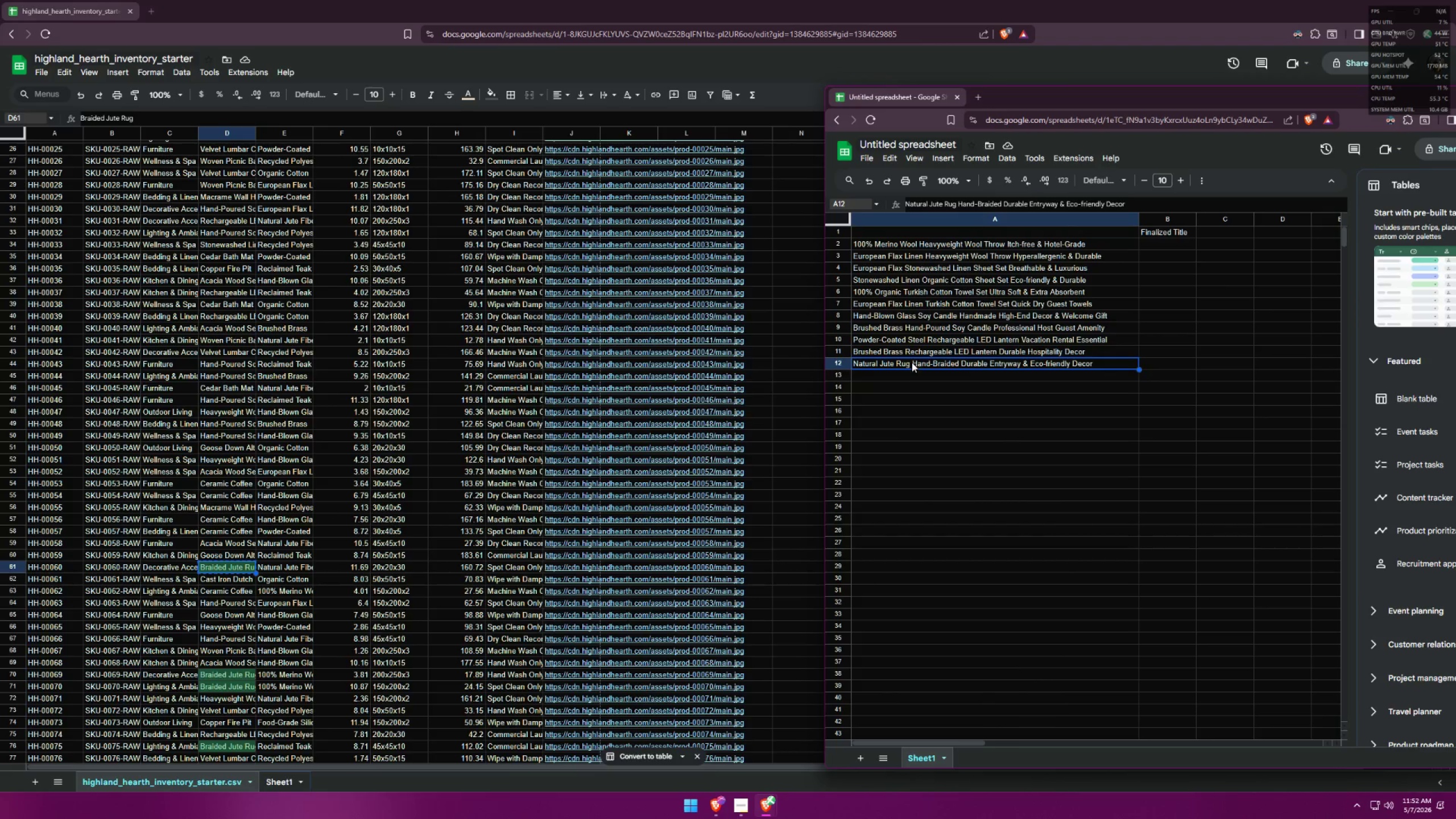 
triple_click([912, 362])
 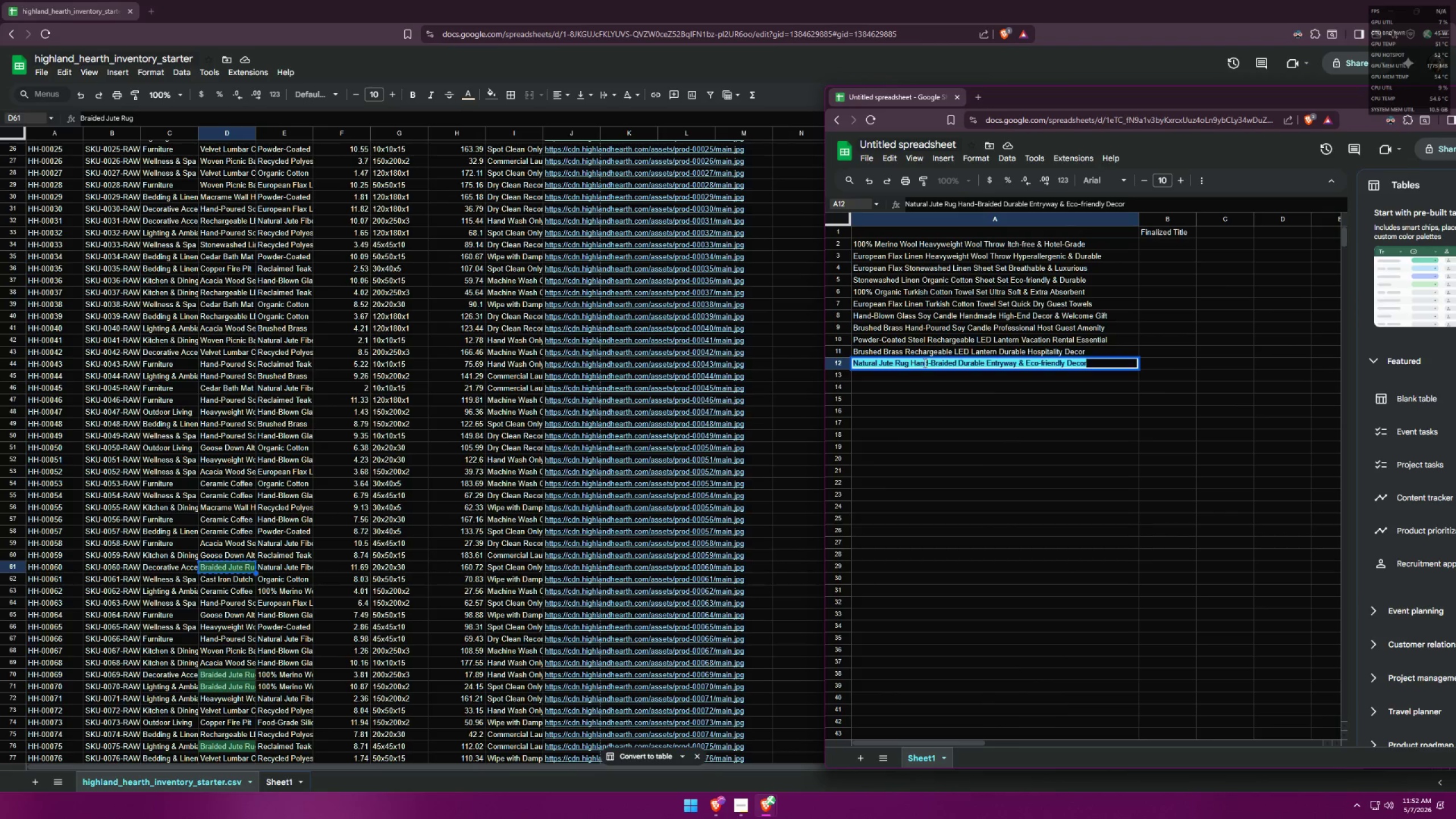 
left_click([920, 362])
 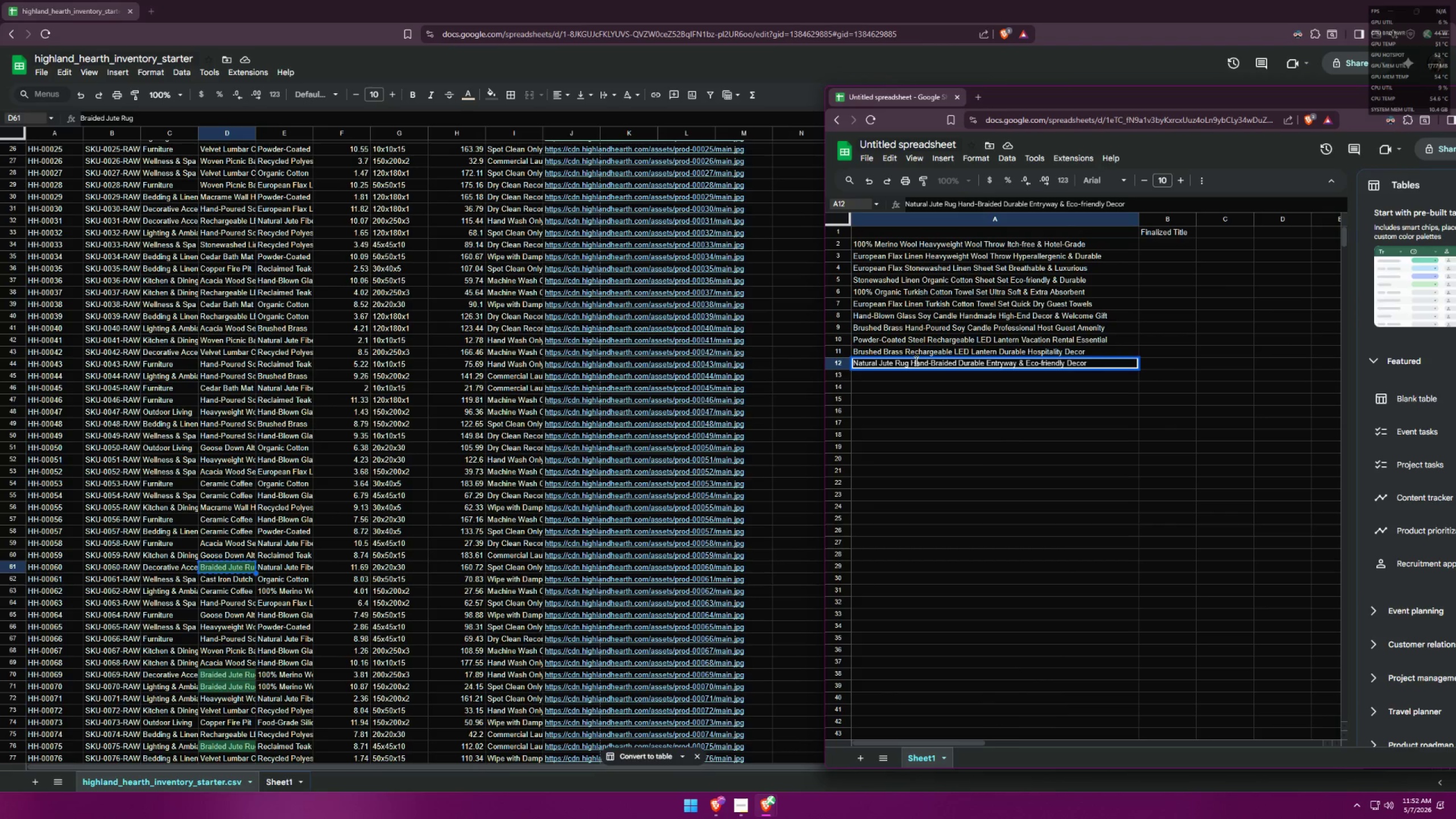 
left_click_drag(start_coordinate=[910, 361], to_coordinate=[844, 363])
 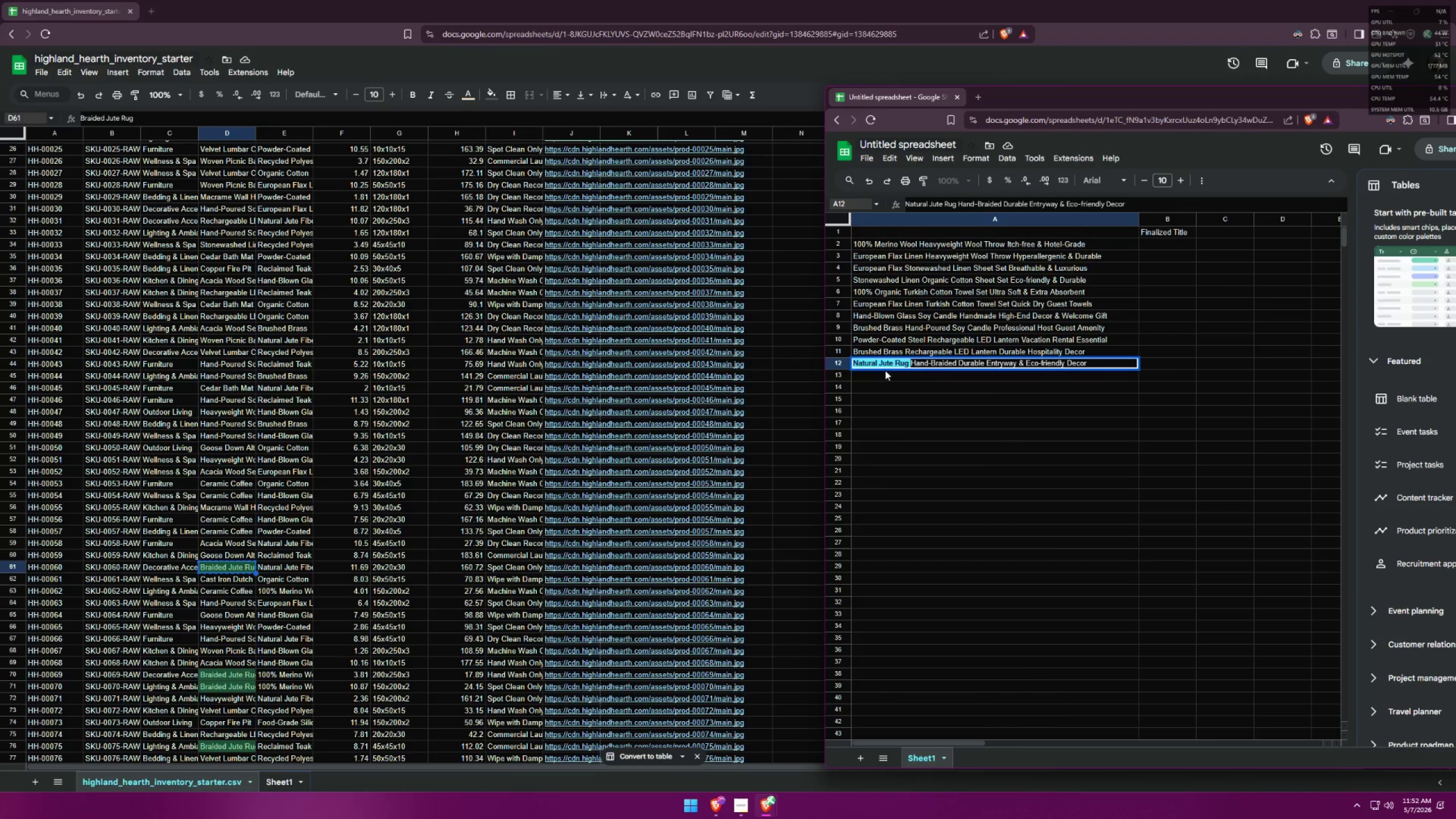 
key(Control+ControlLeft)
 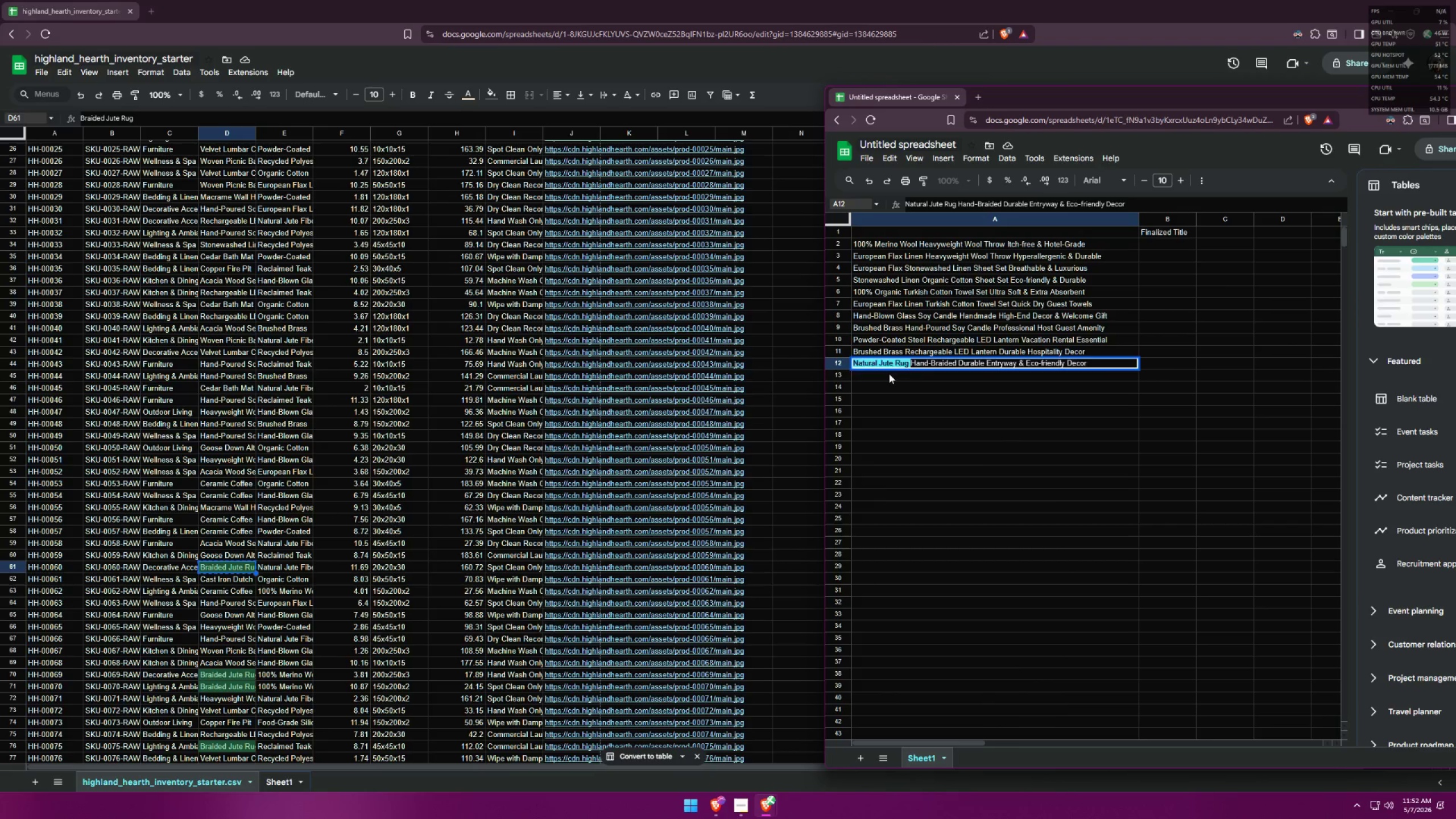 
key(Control+X)
 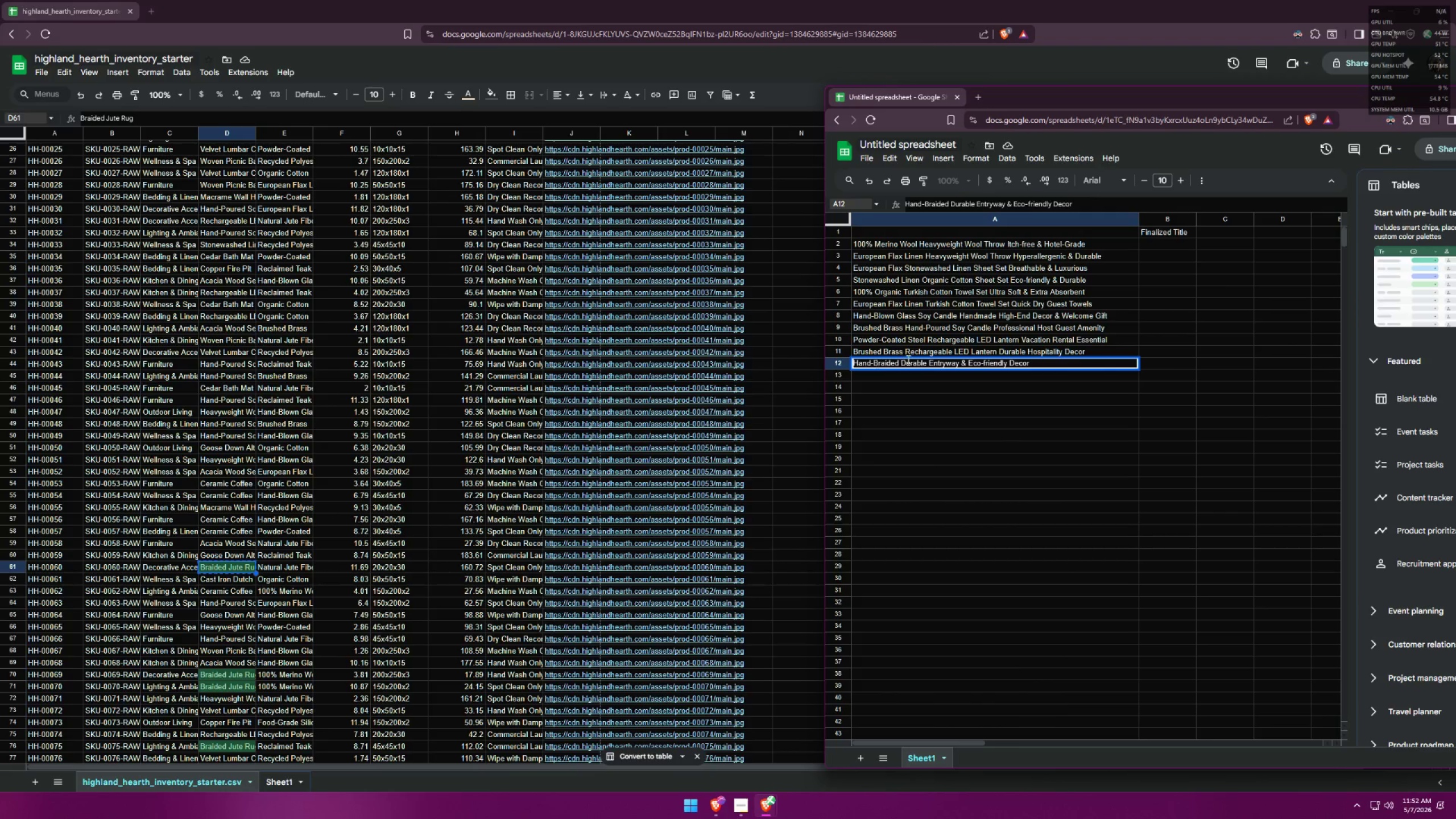 
left_click([898, 361])
 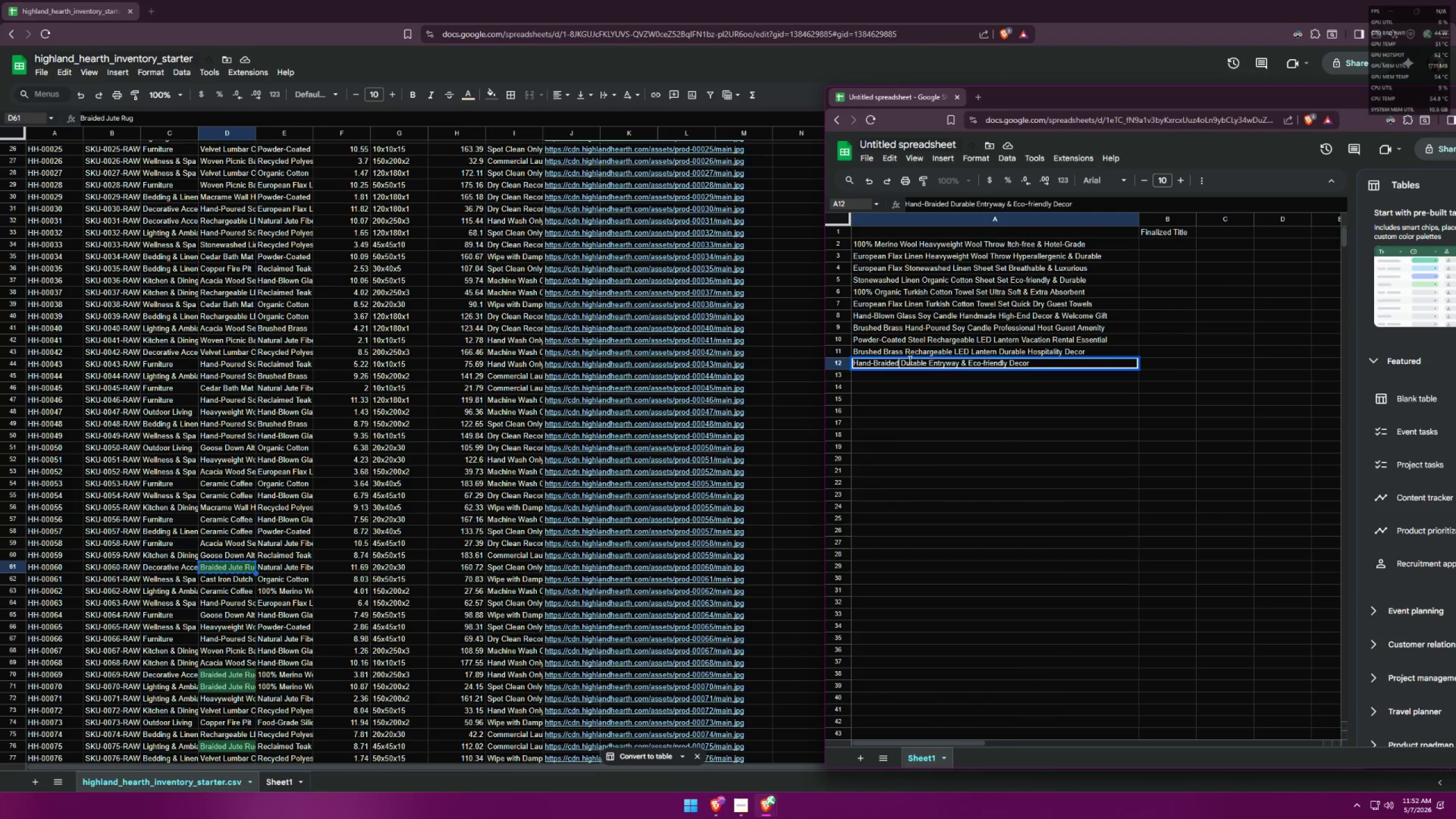 
key(Space)
 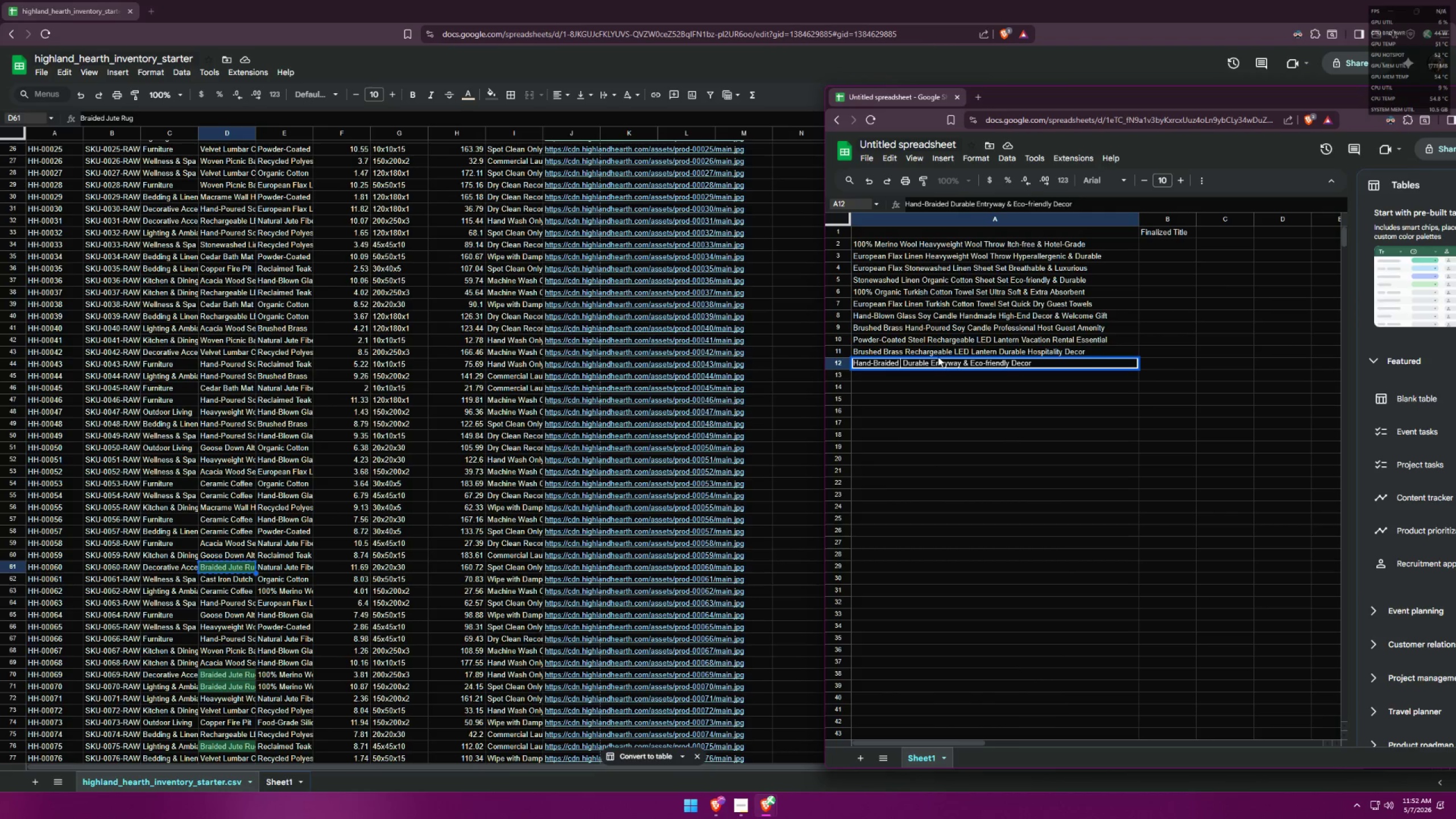 
key(Control+ControlLeft)
 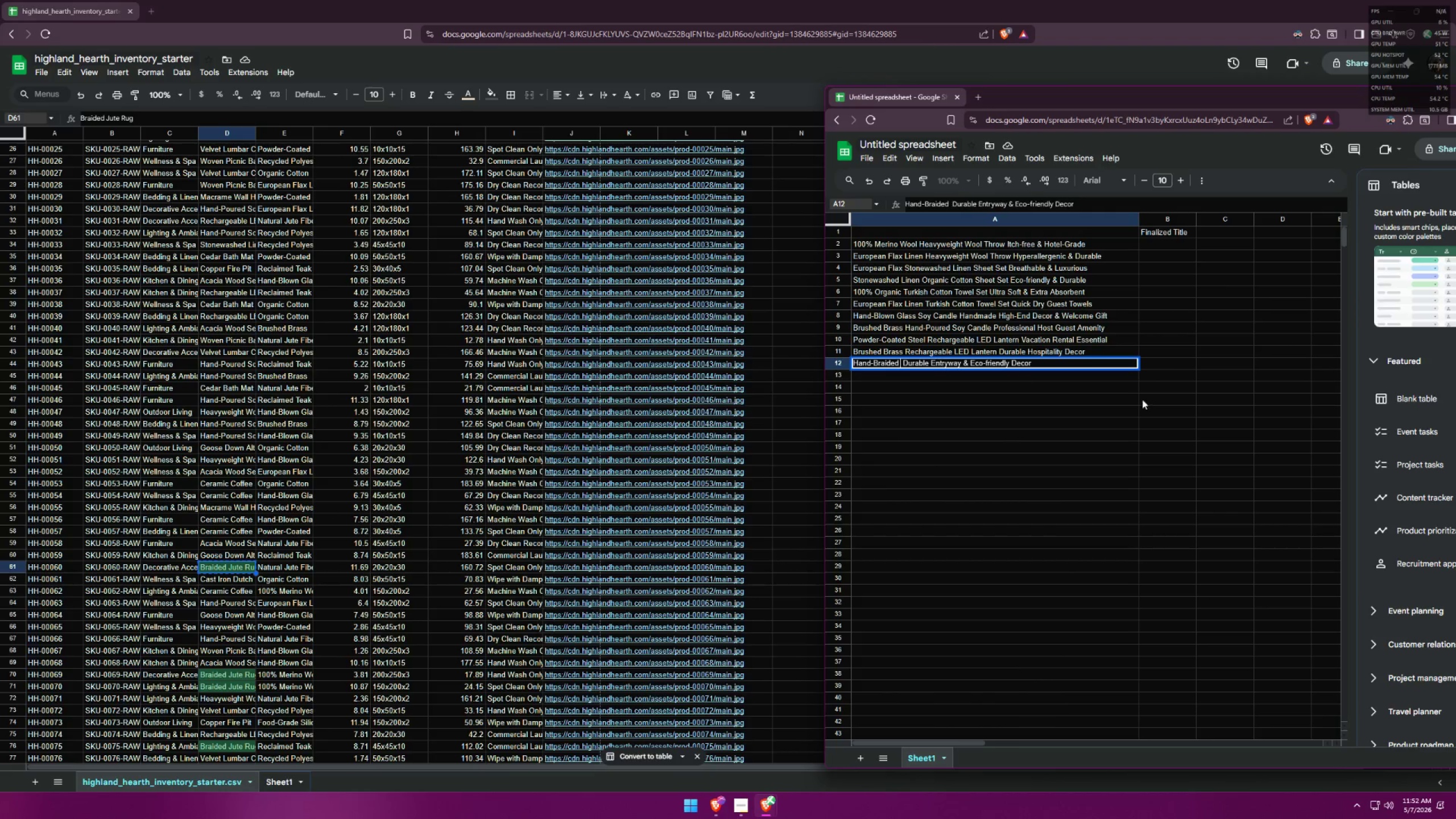 
key(Control+V)
 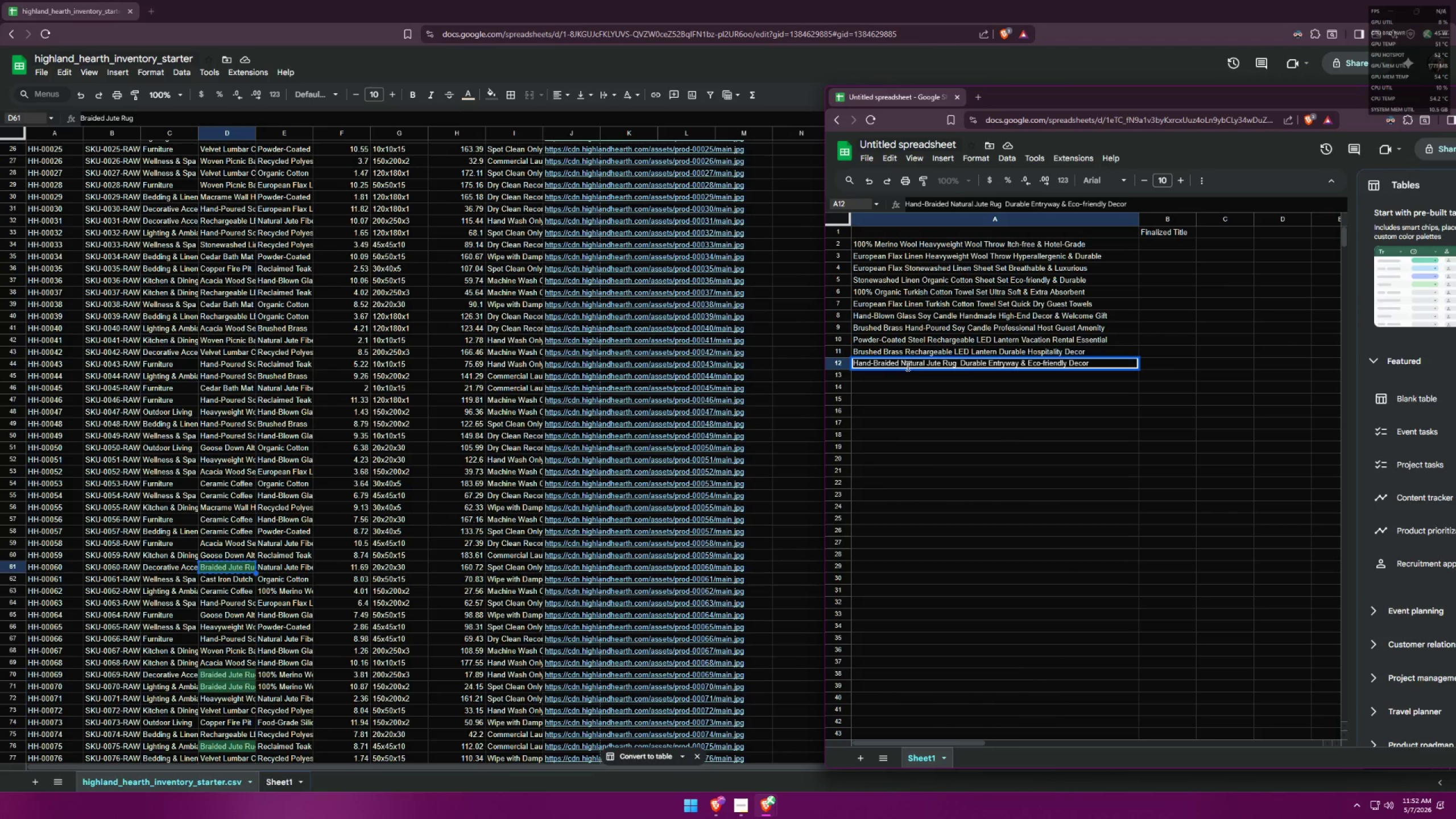 
left_click([902, 363])
 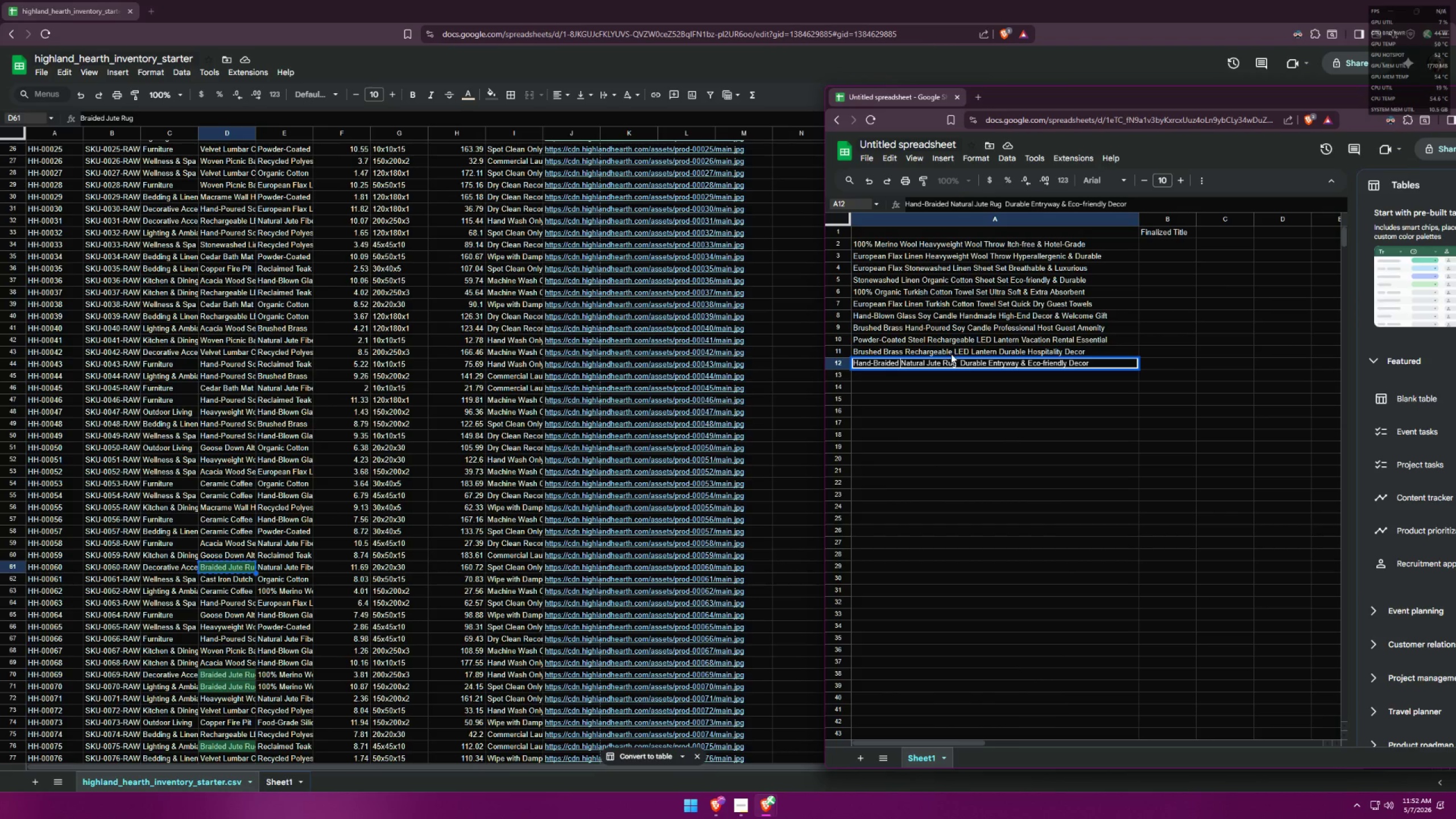 
key(Insert)
 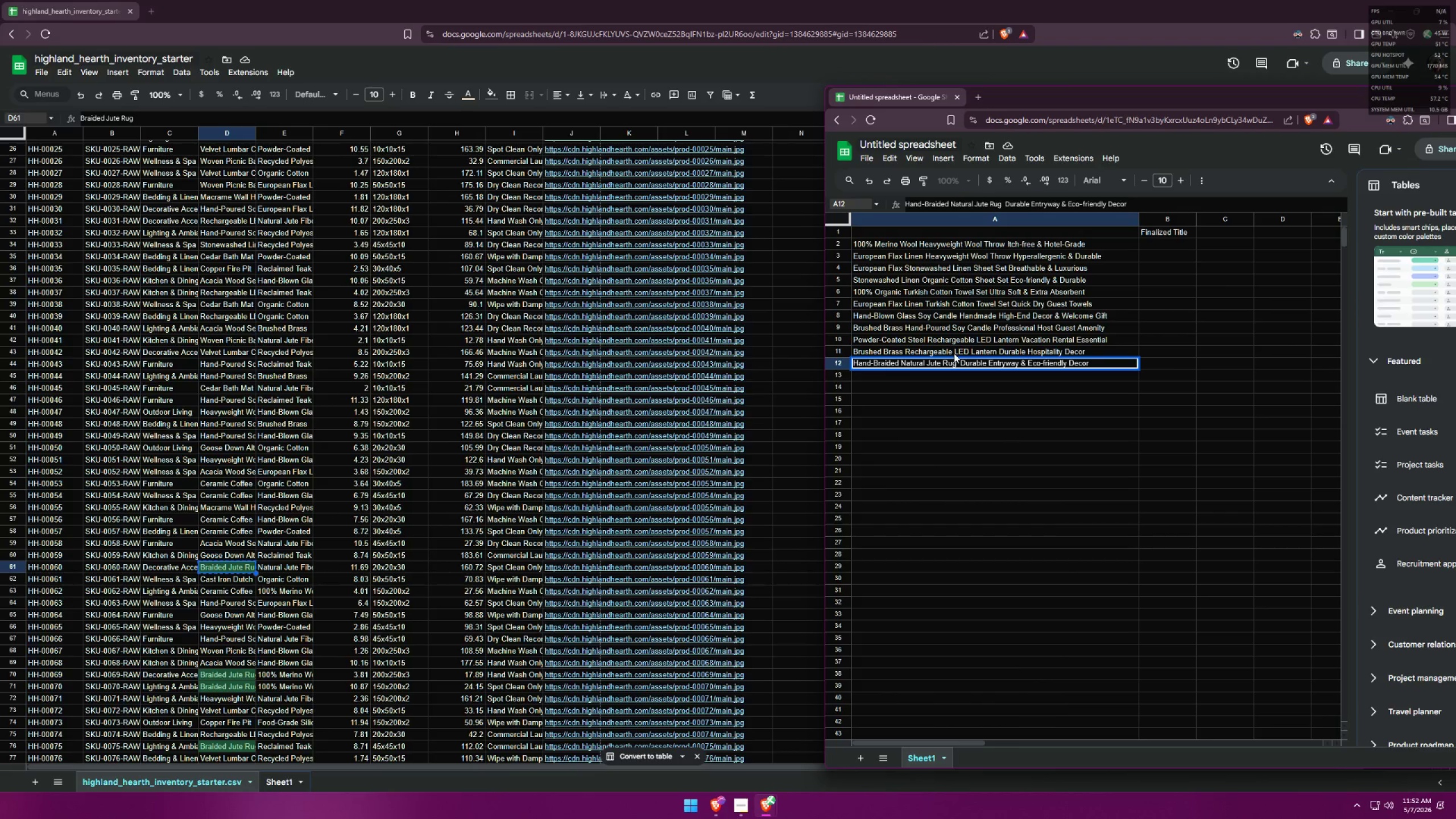 
key(Backspace)
 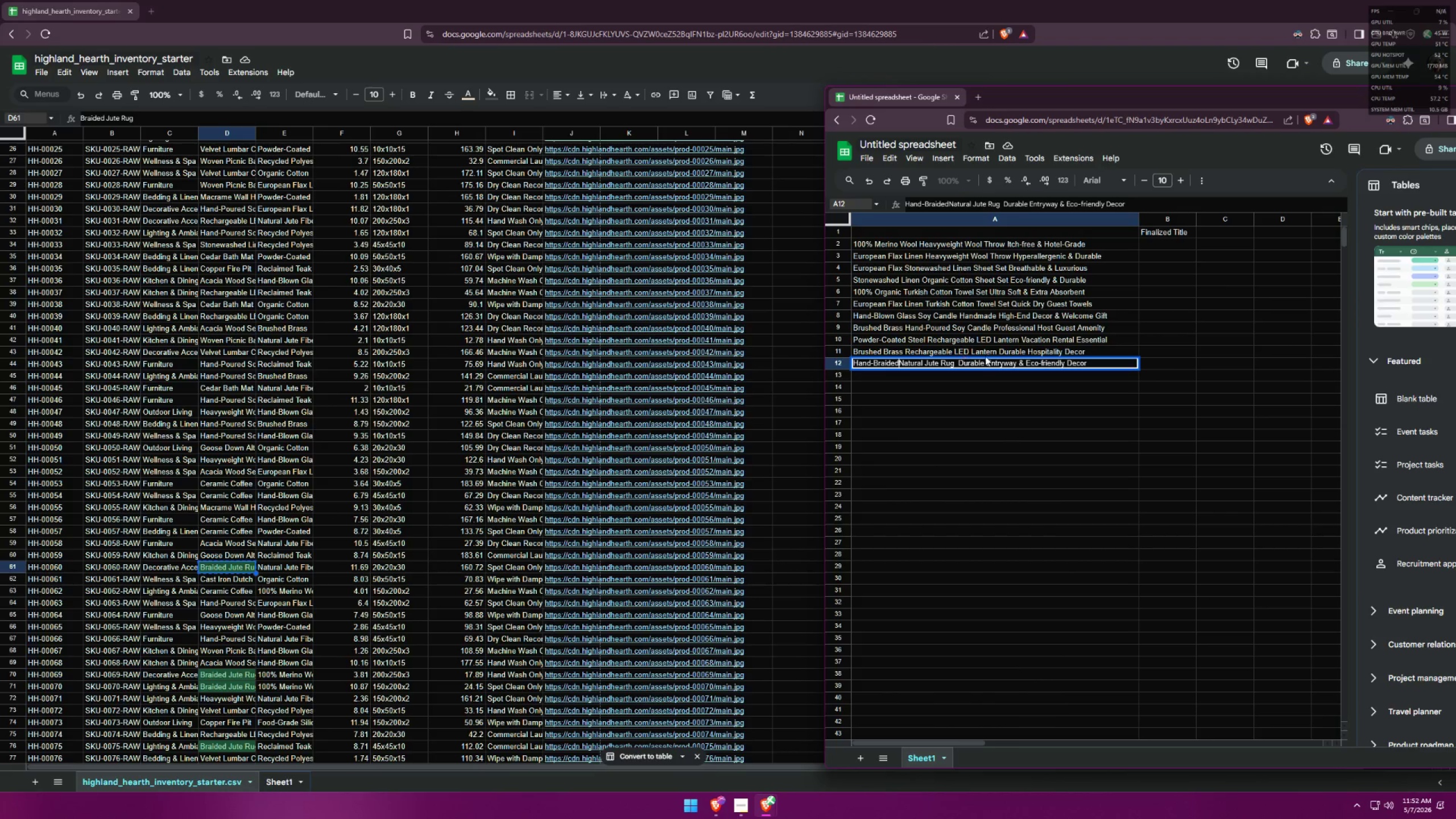 
key(Space)
 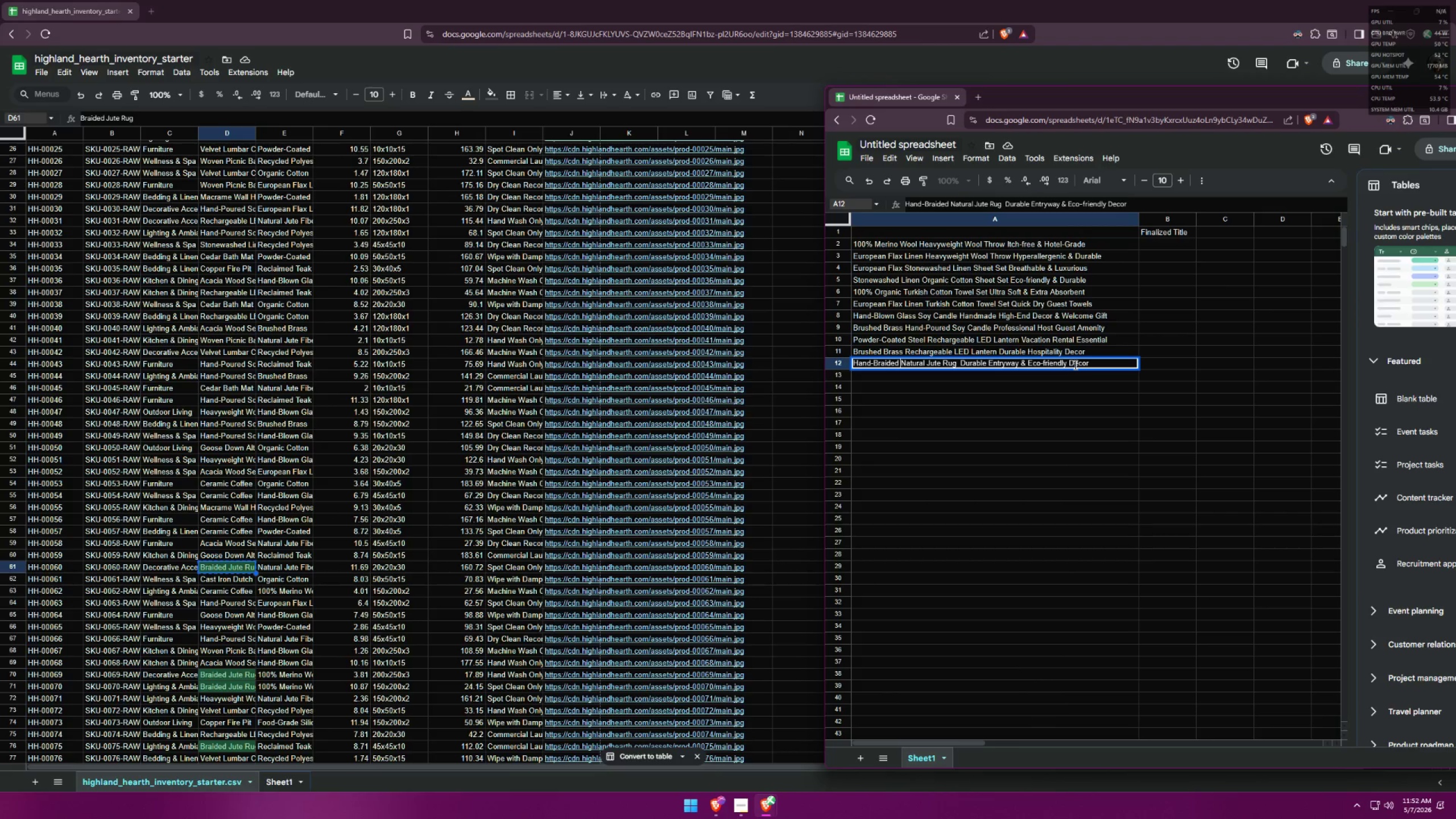 
wait(6.03)
 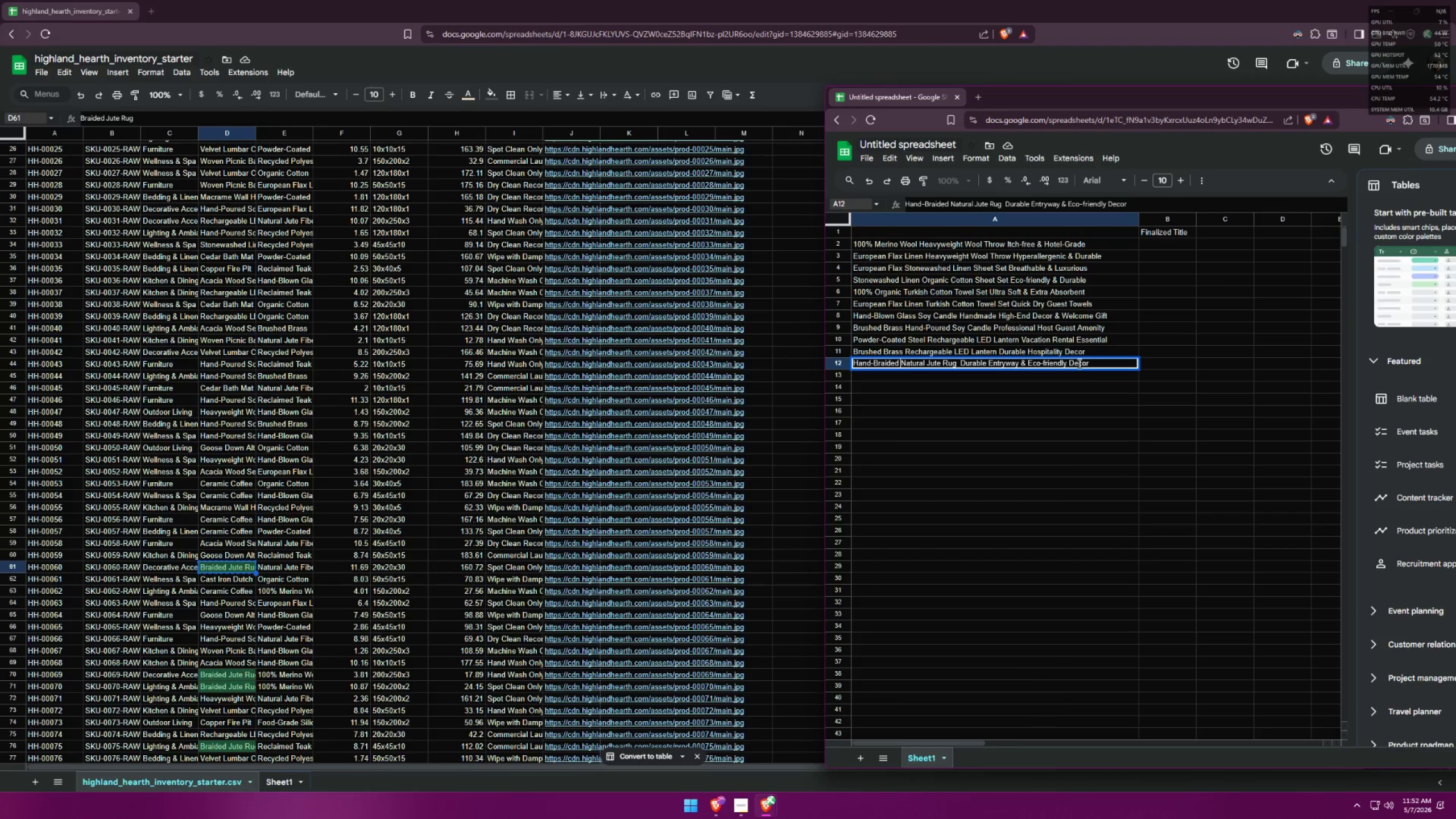 
key(Control+ControlLeft)
 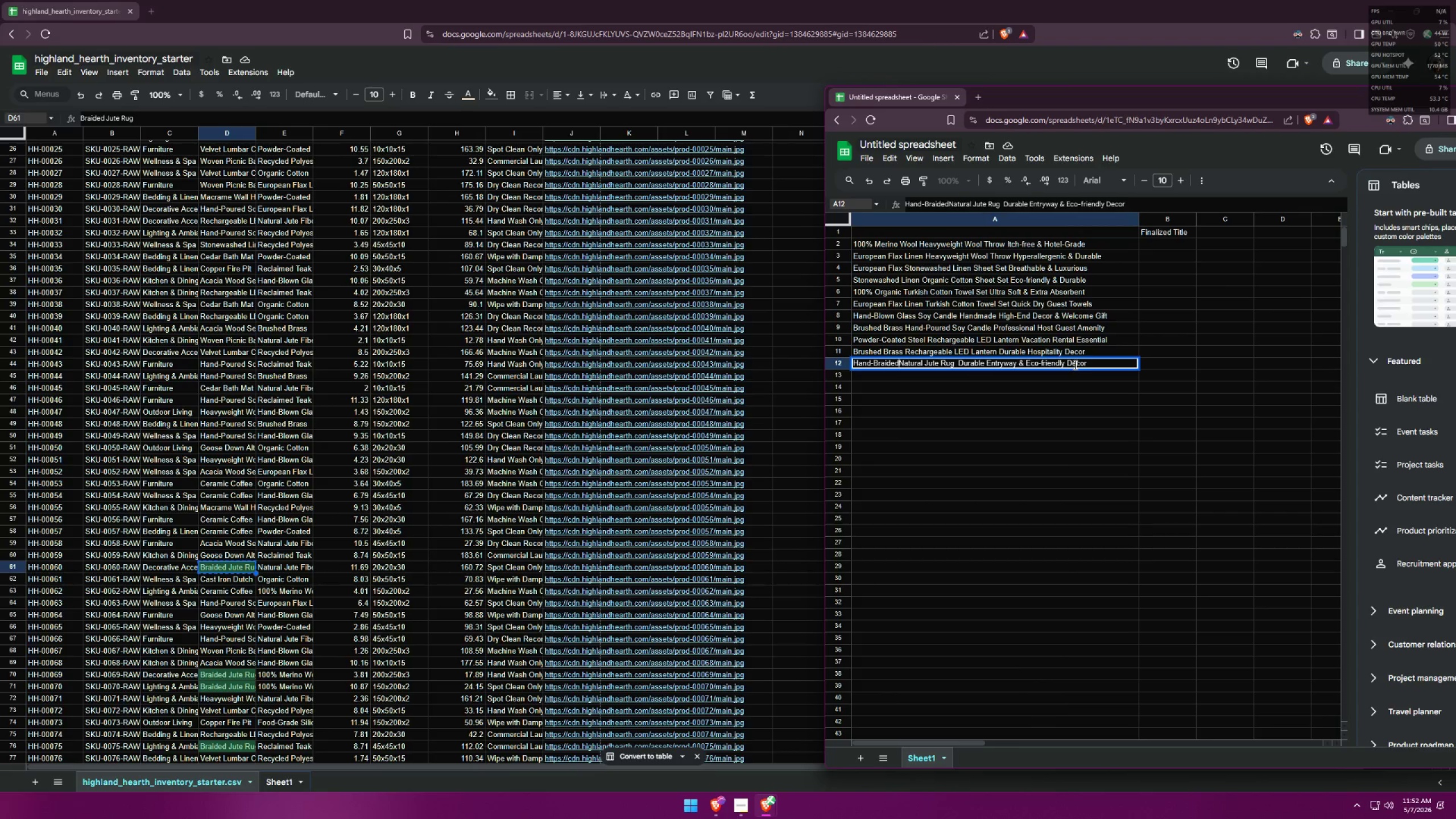 
key(Control+Z)
 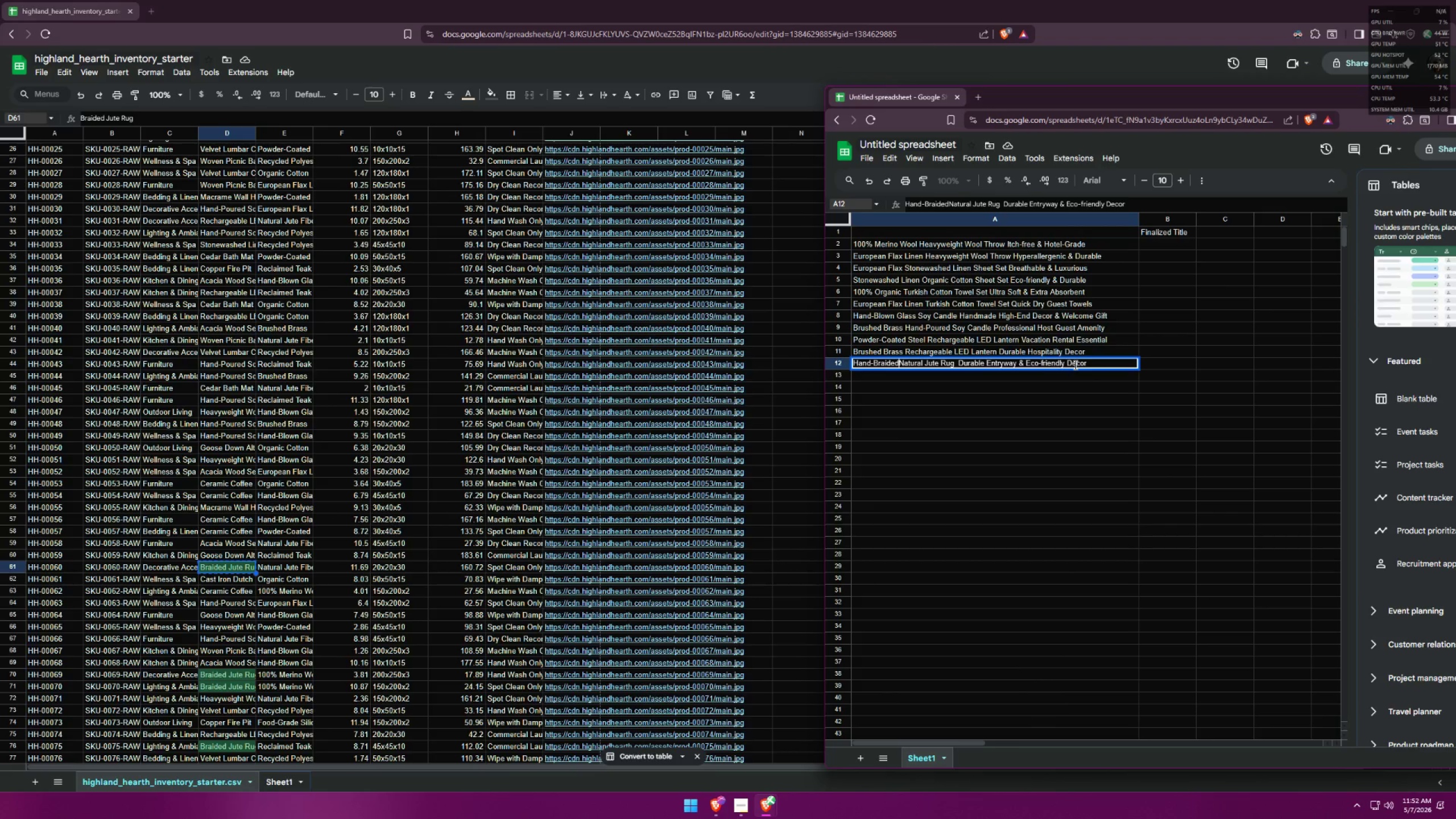 
key(Control+ControlLeft)
 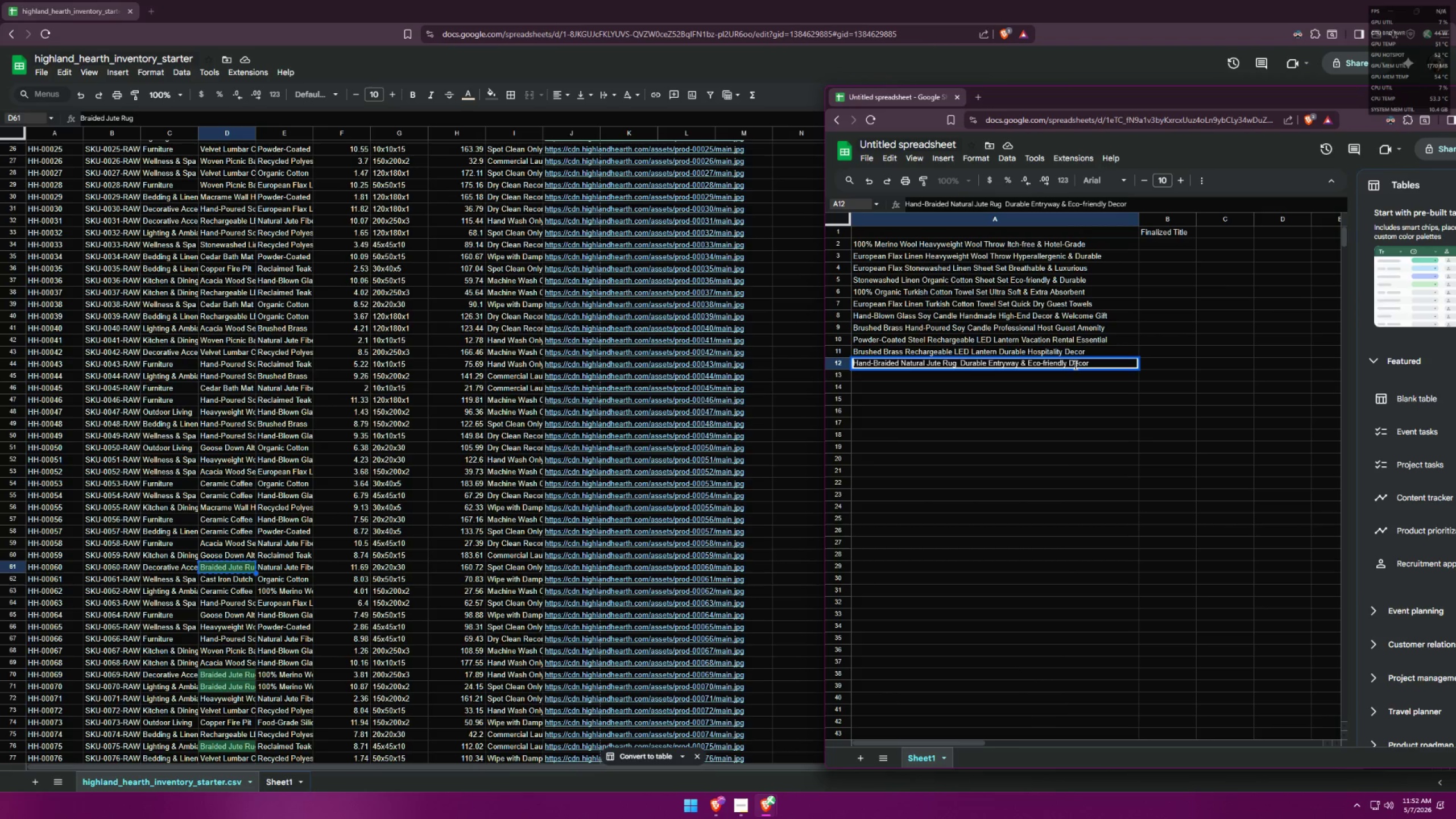 
key(Control+Z)
 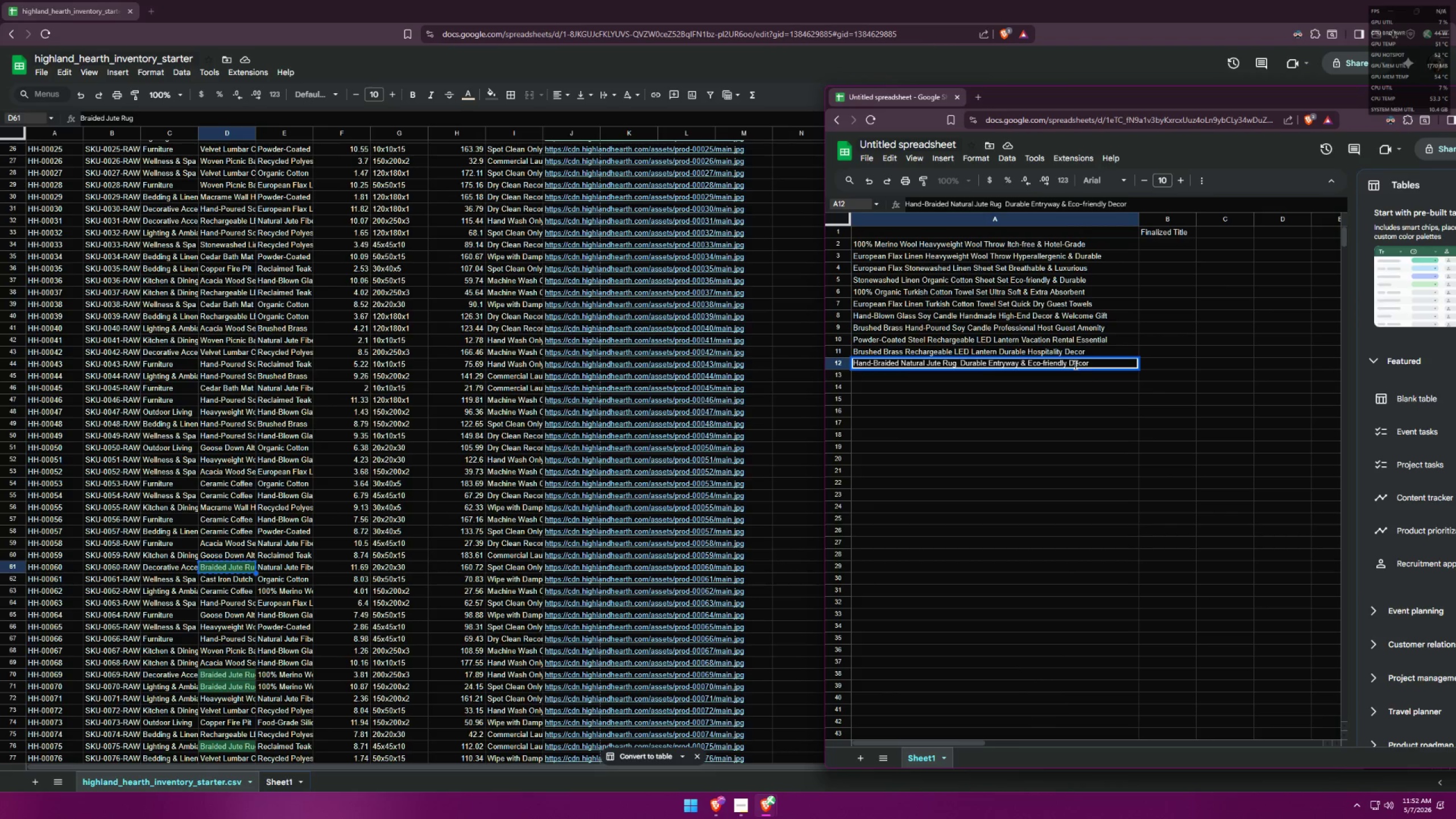 
key(Control+Z)
 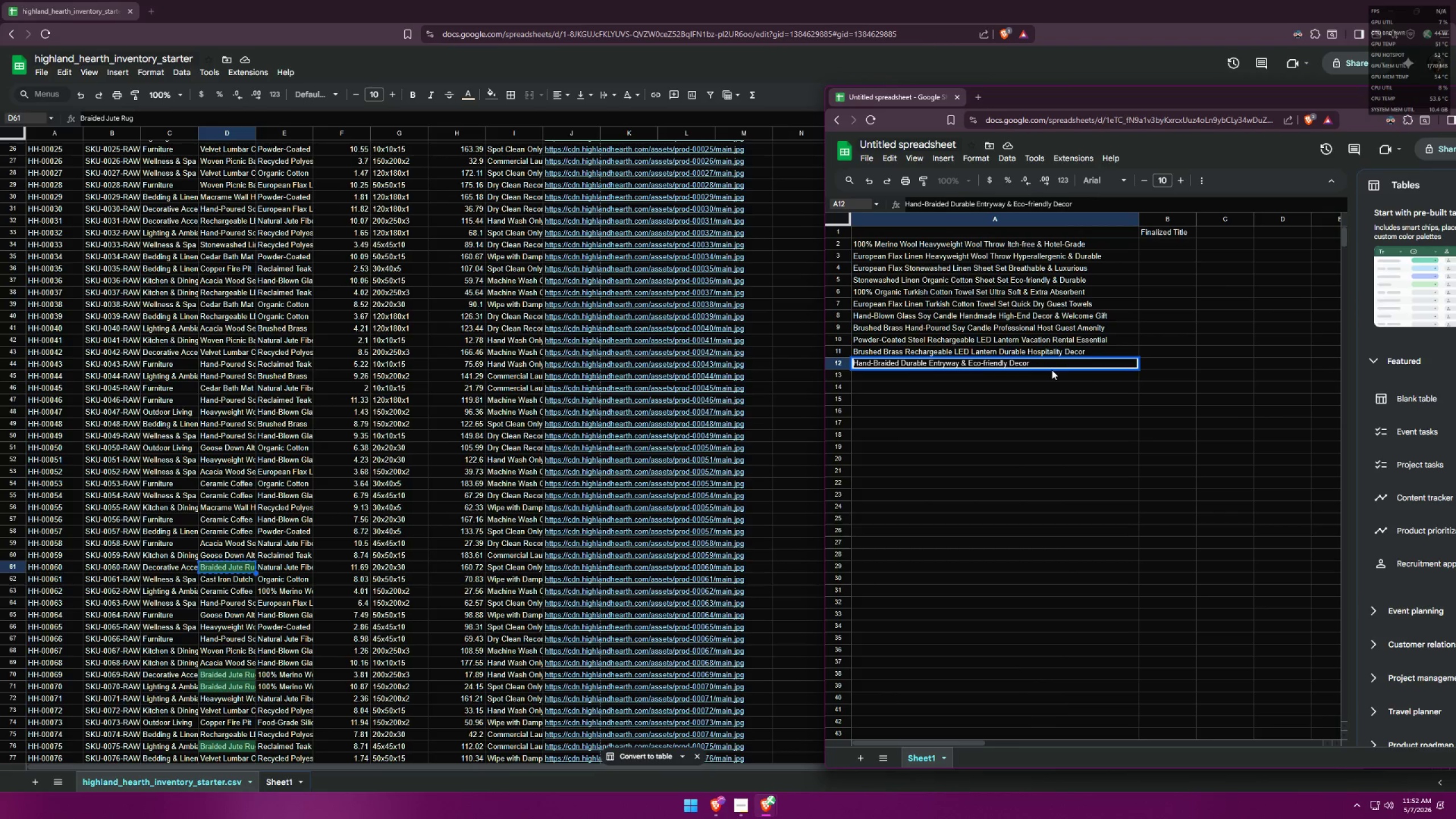 
key(Control+ControlLeft)
 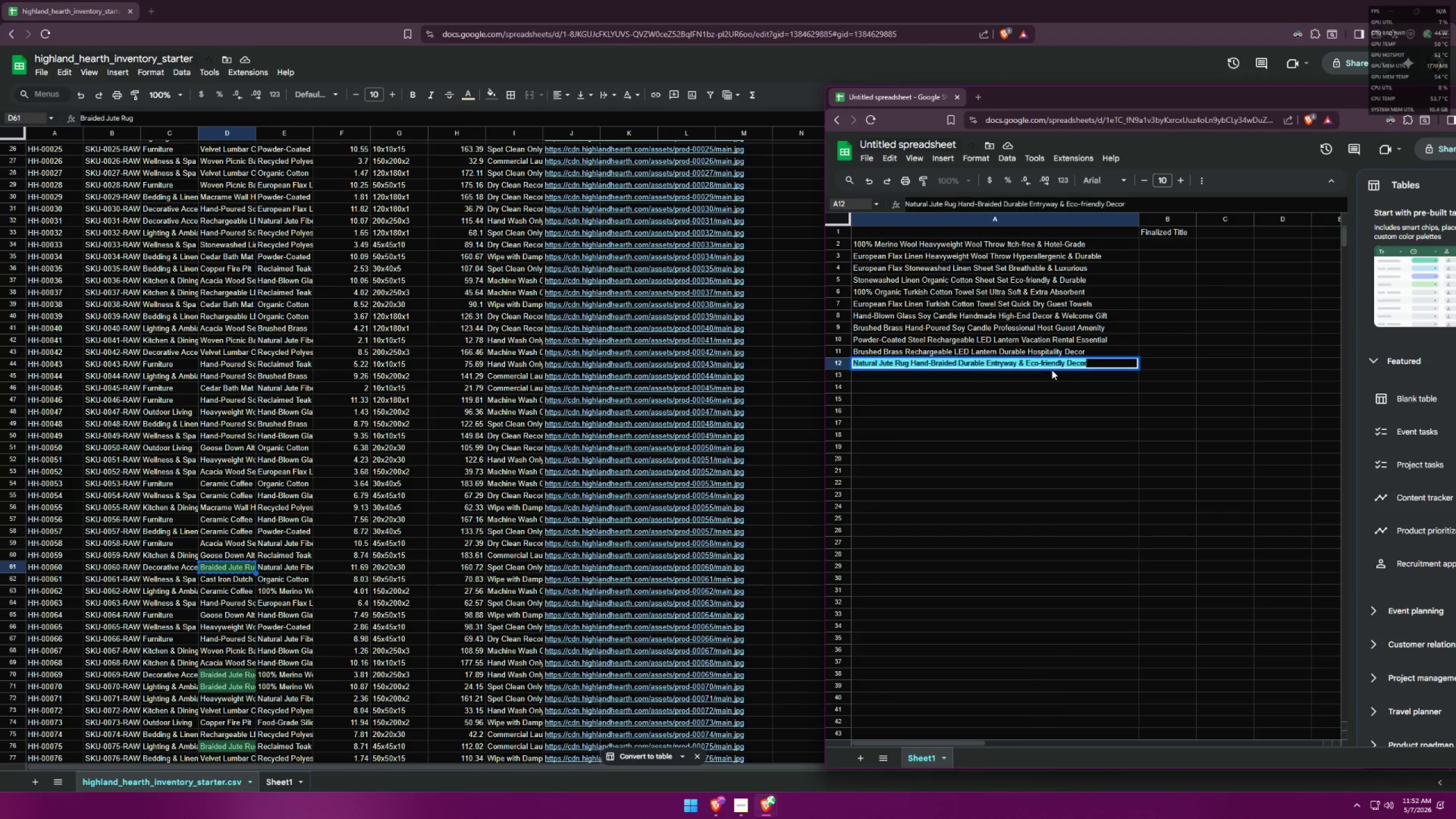 
key(Control+Z)
 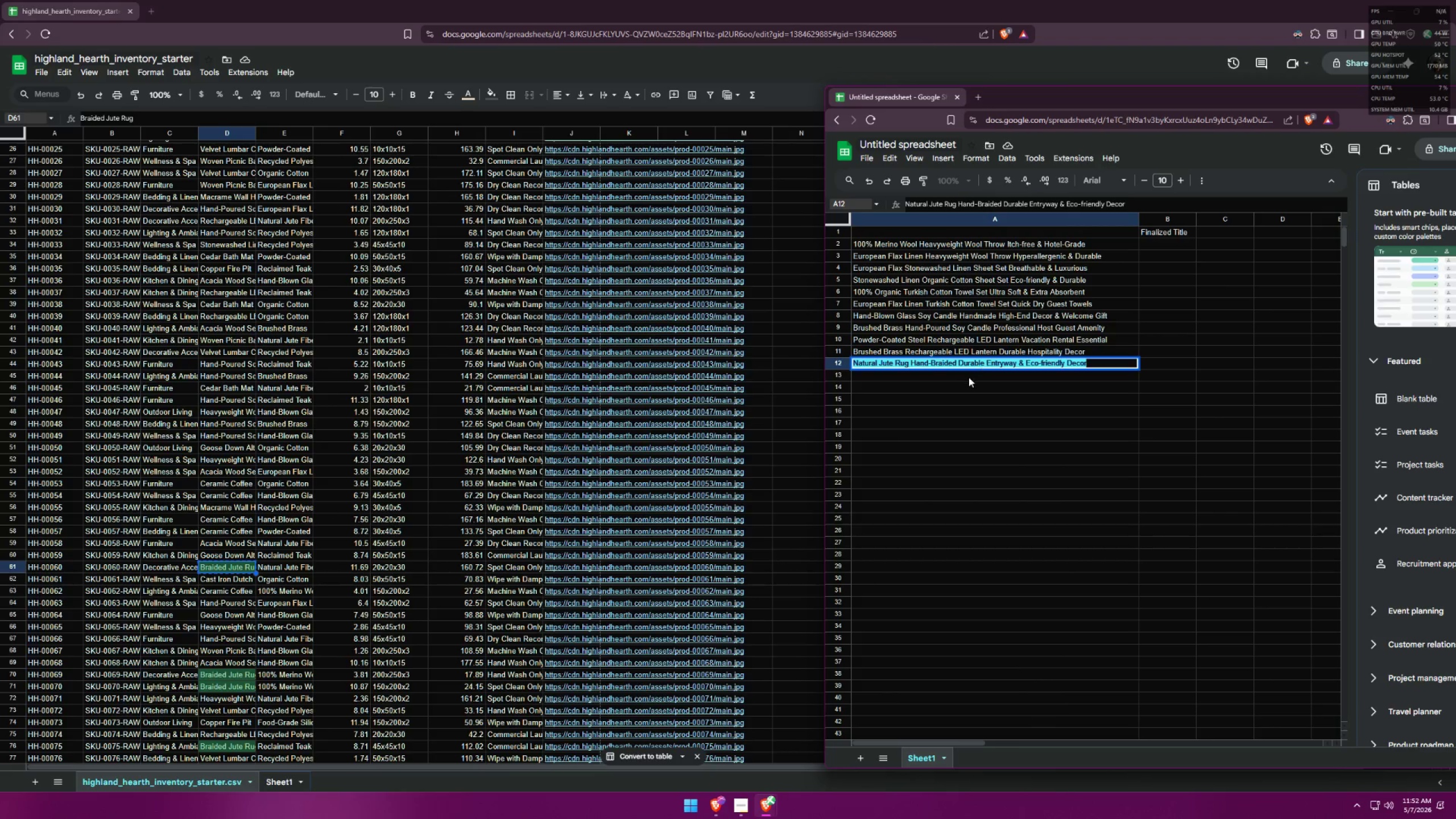 
left_click([964, 379])
 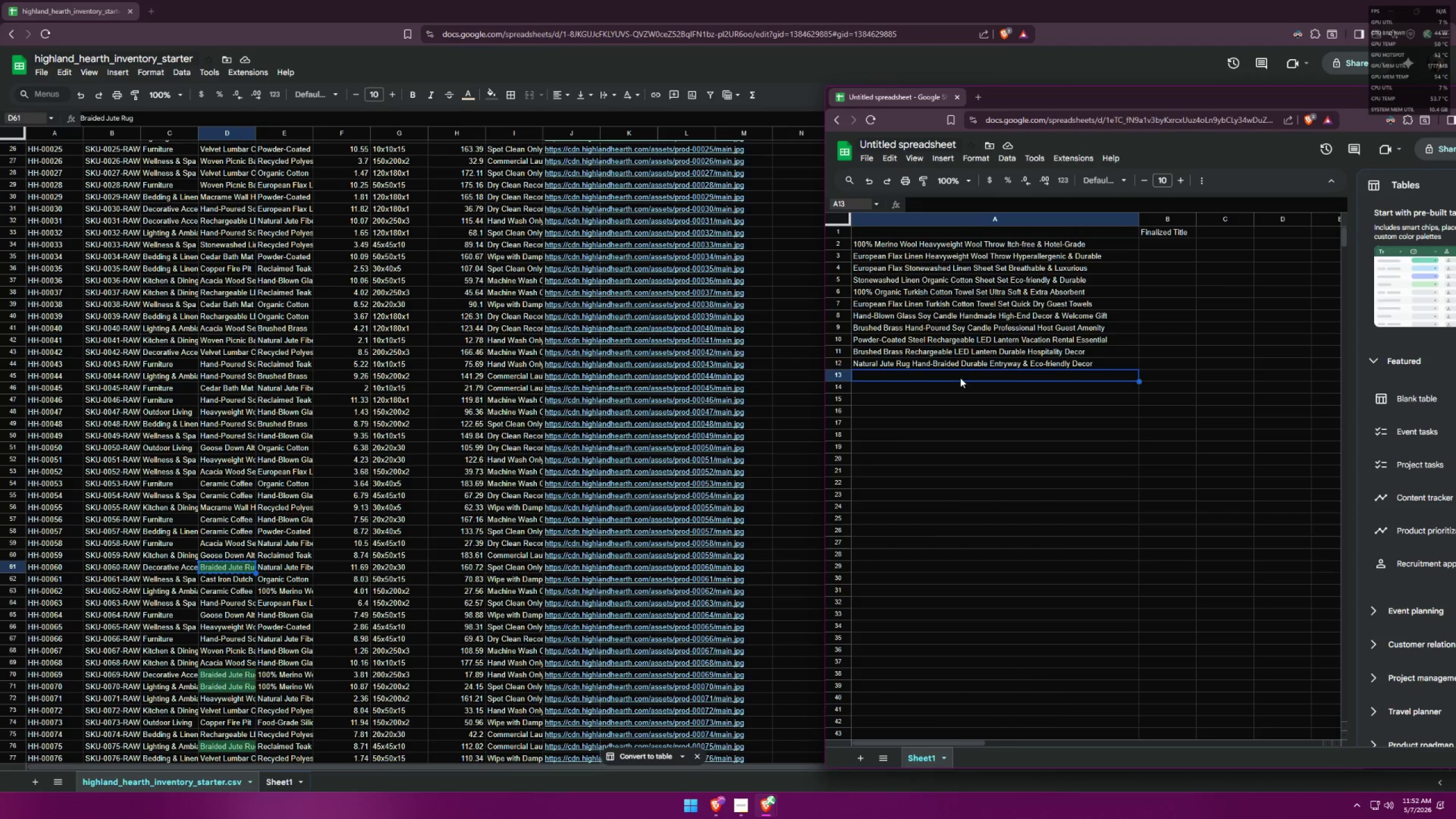 
left_click([971, 363])
 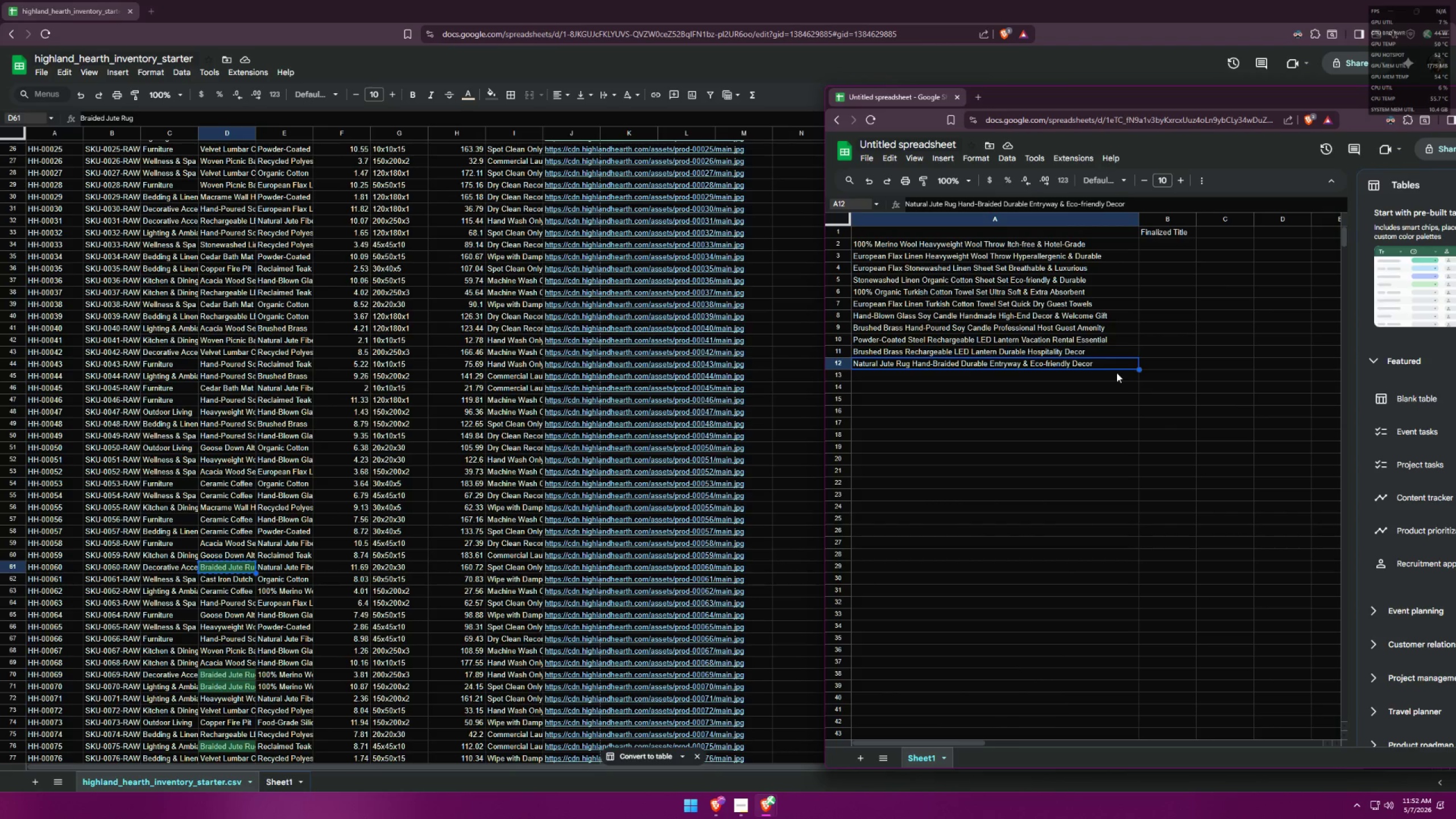 
key(Pause)
 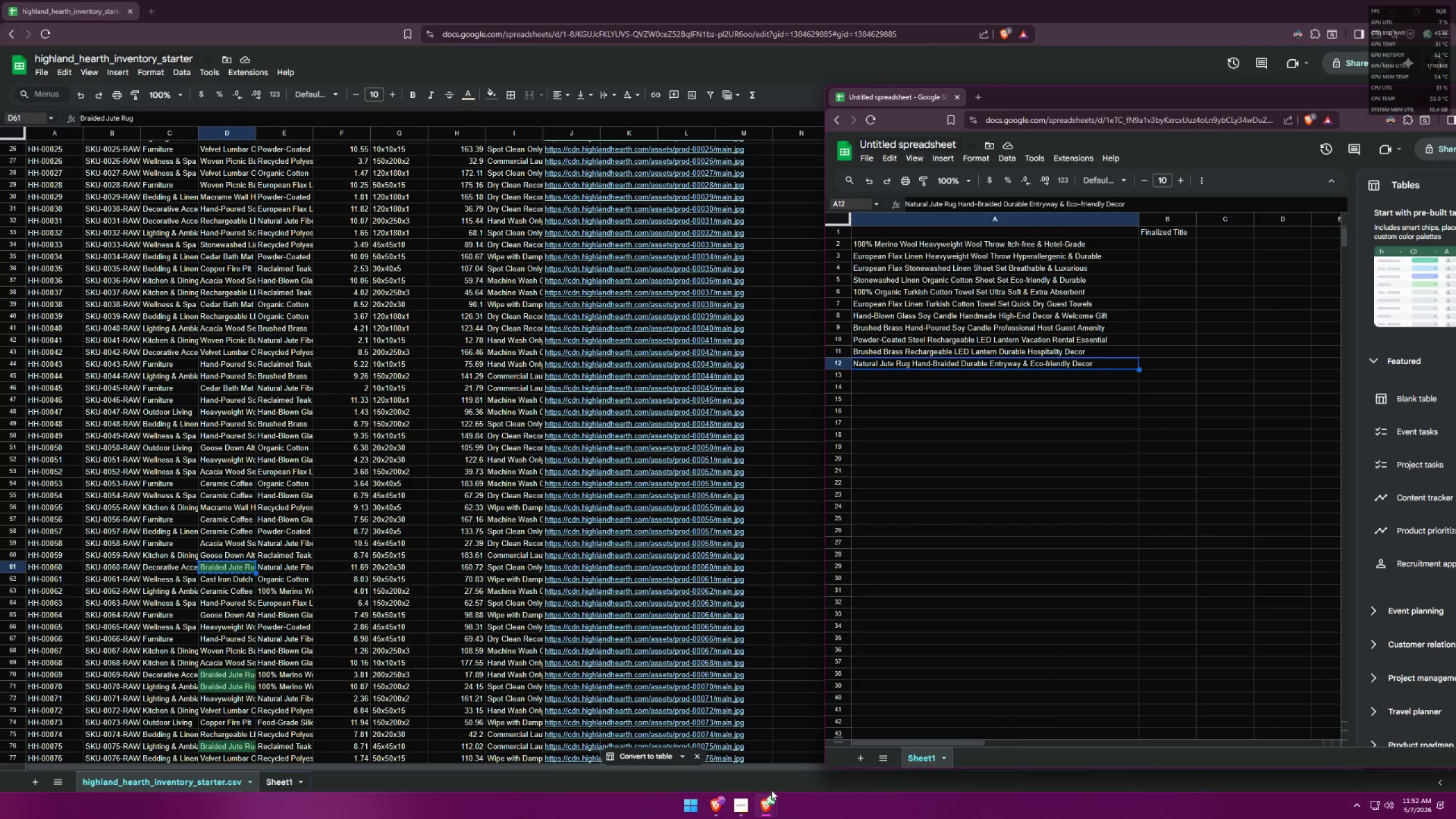 
left_click([771, 805])
 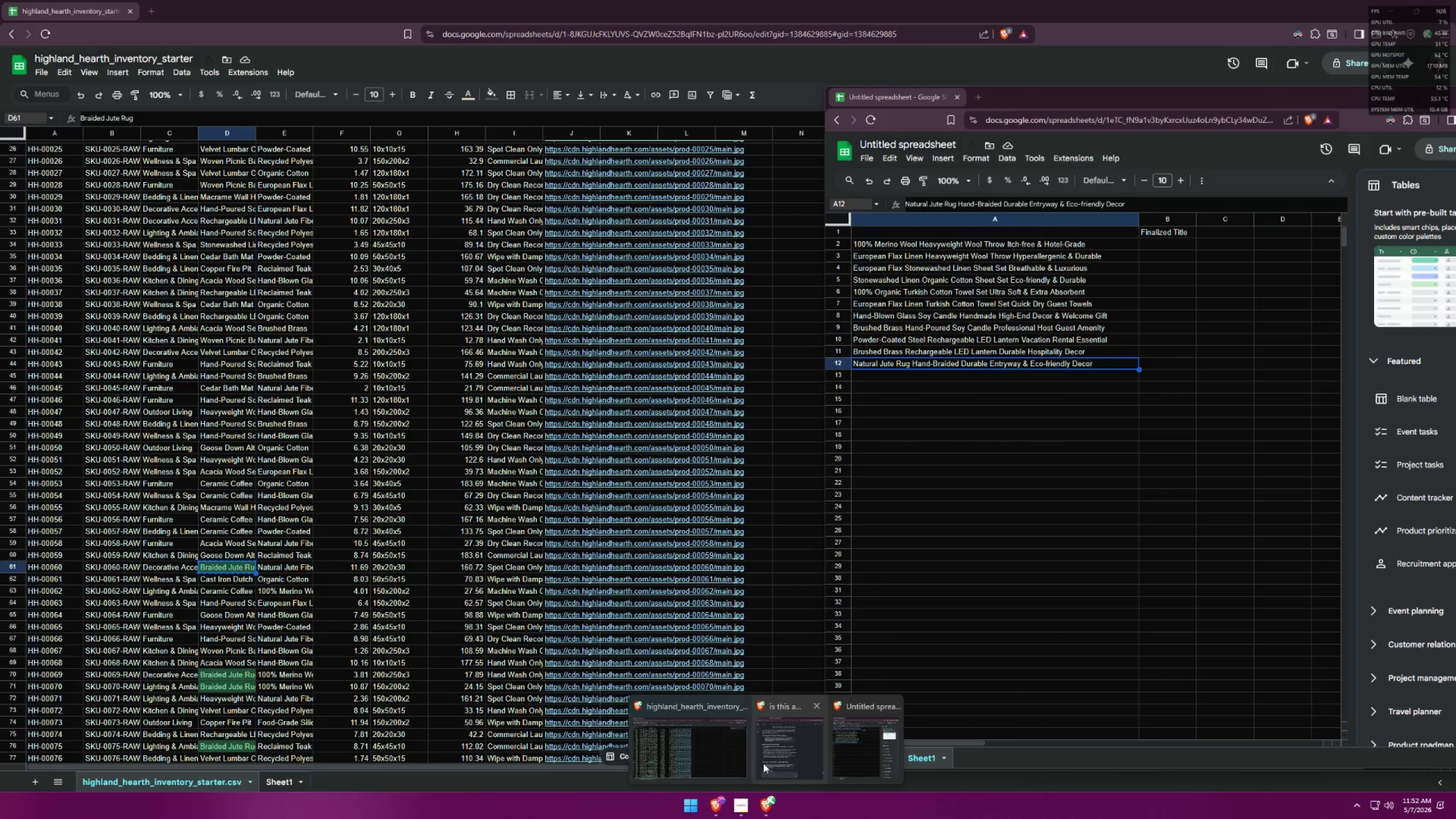 
left_click([779, 754])
 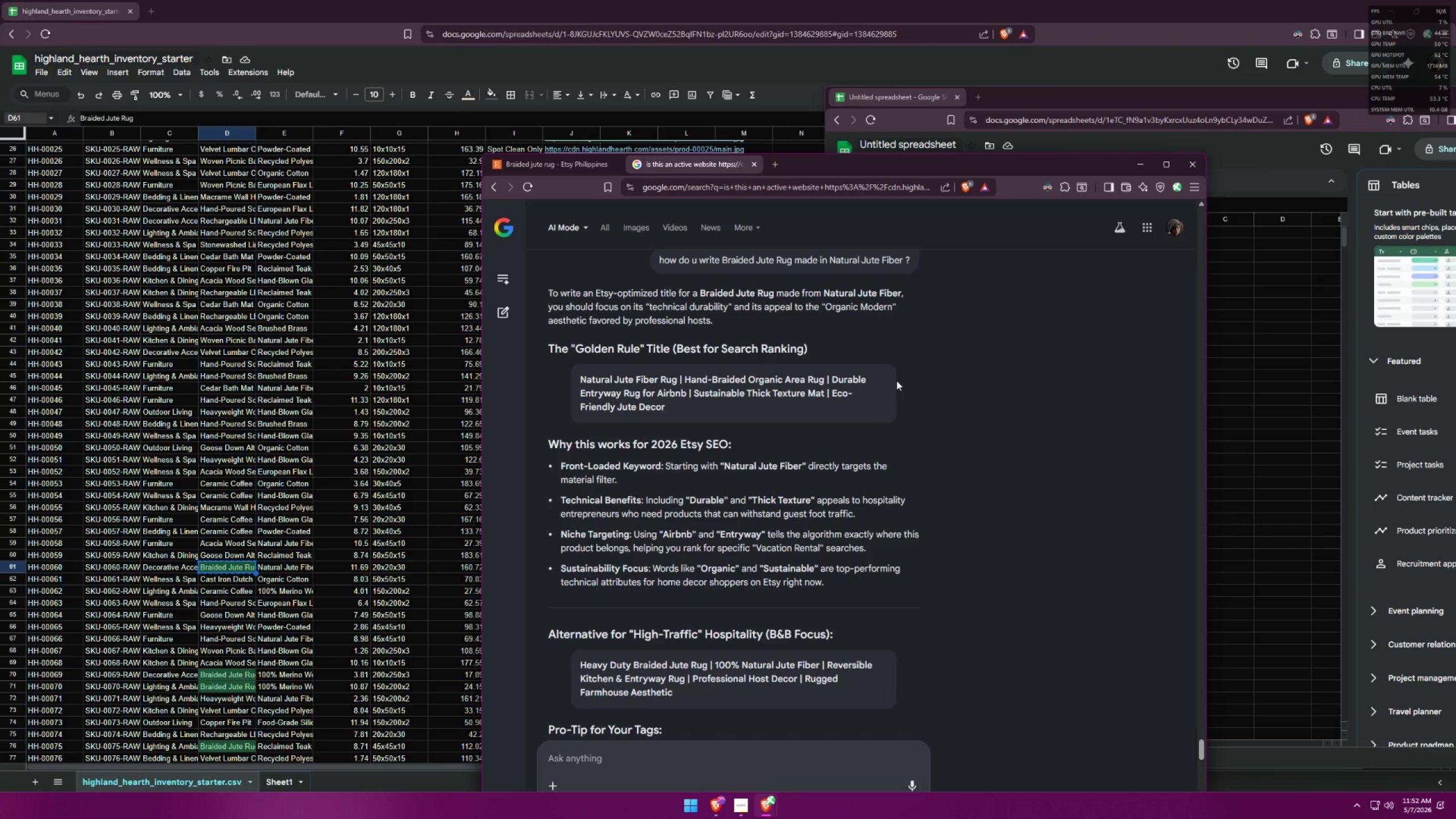 
wait(13.17)
 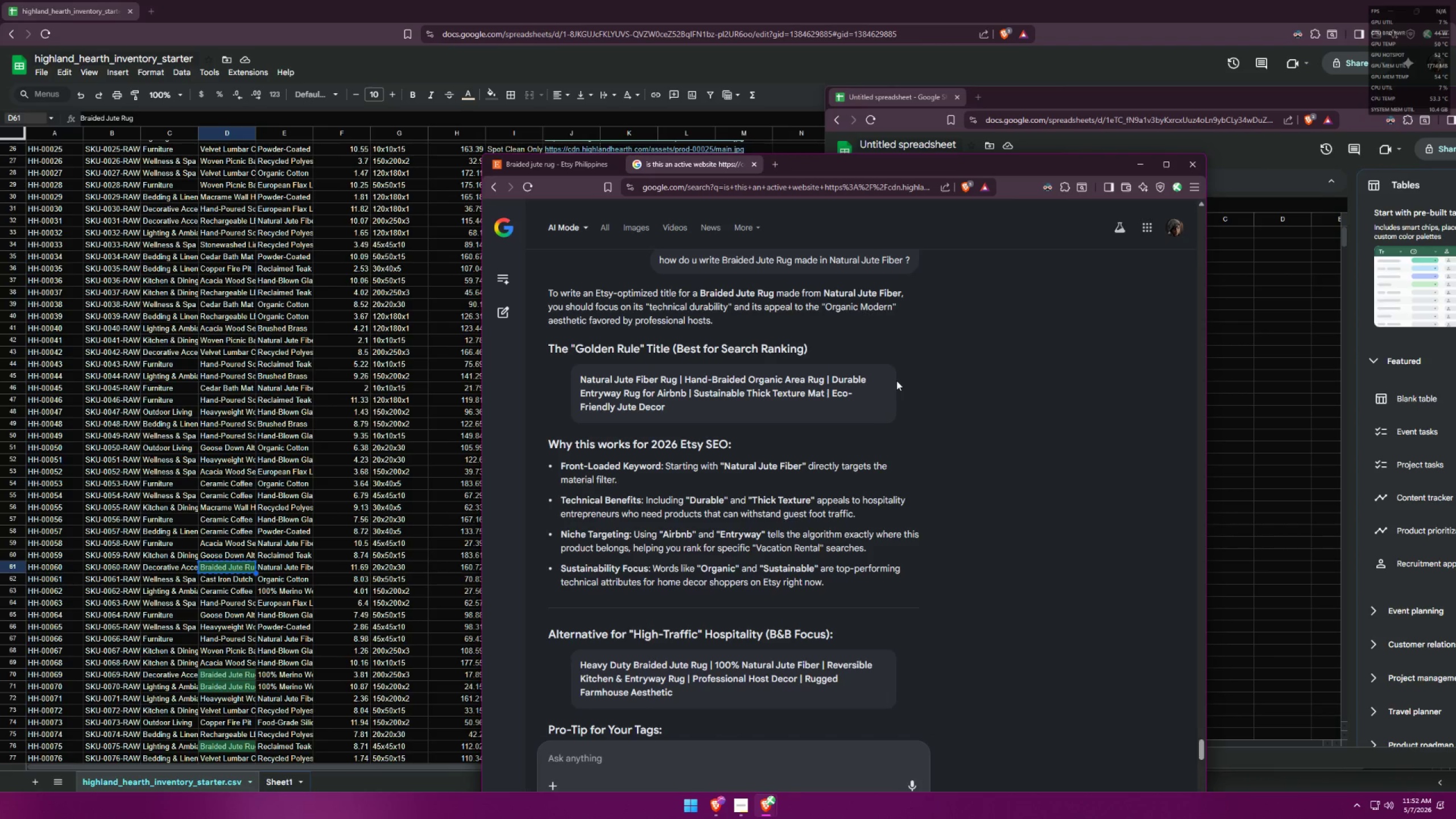 
key(Alt+AltLeft)
 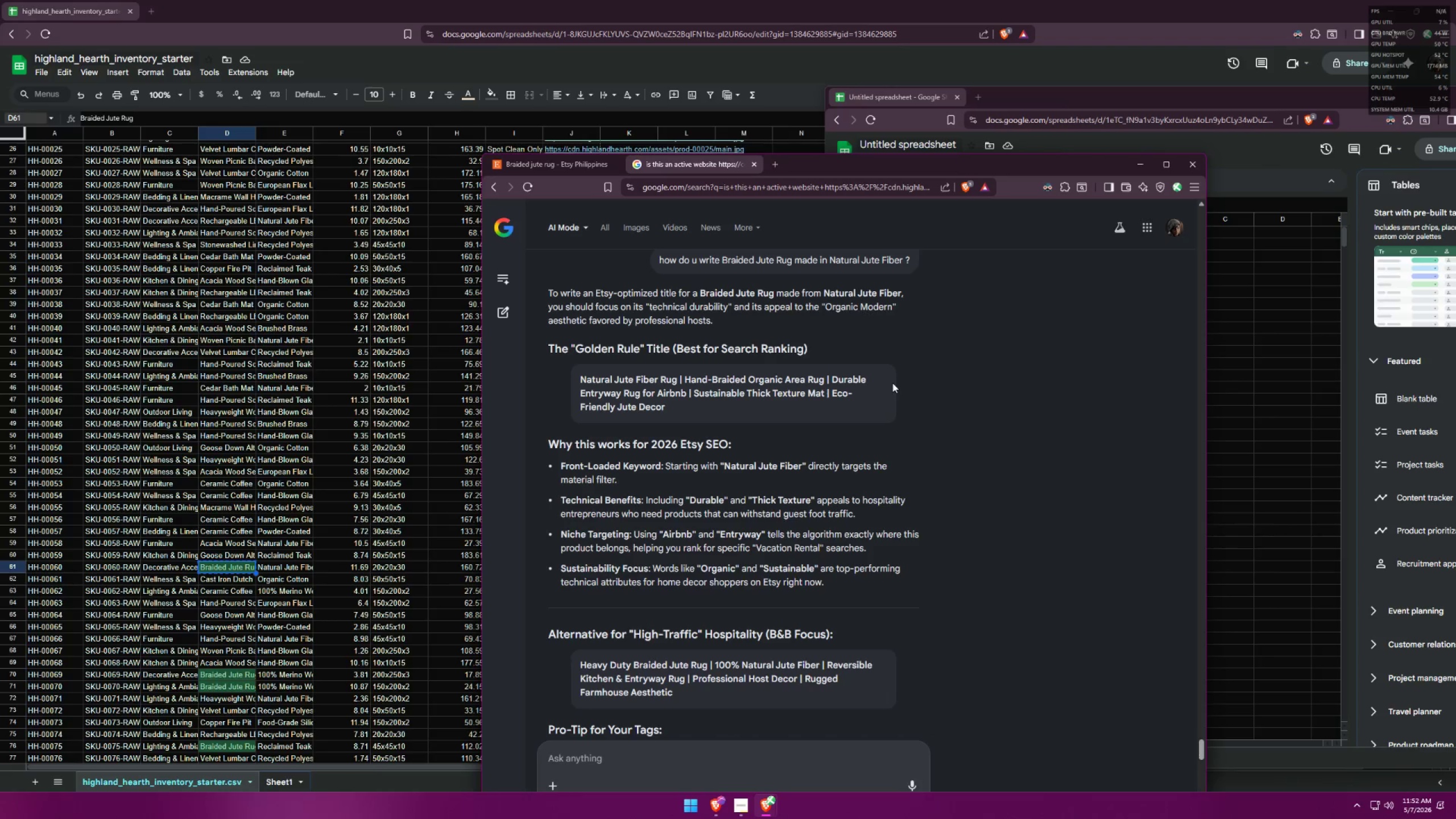 
key(Alt+Tab)
 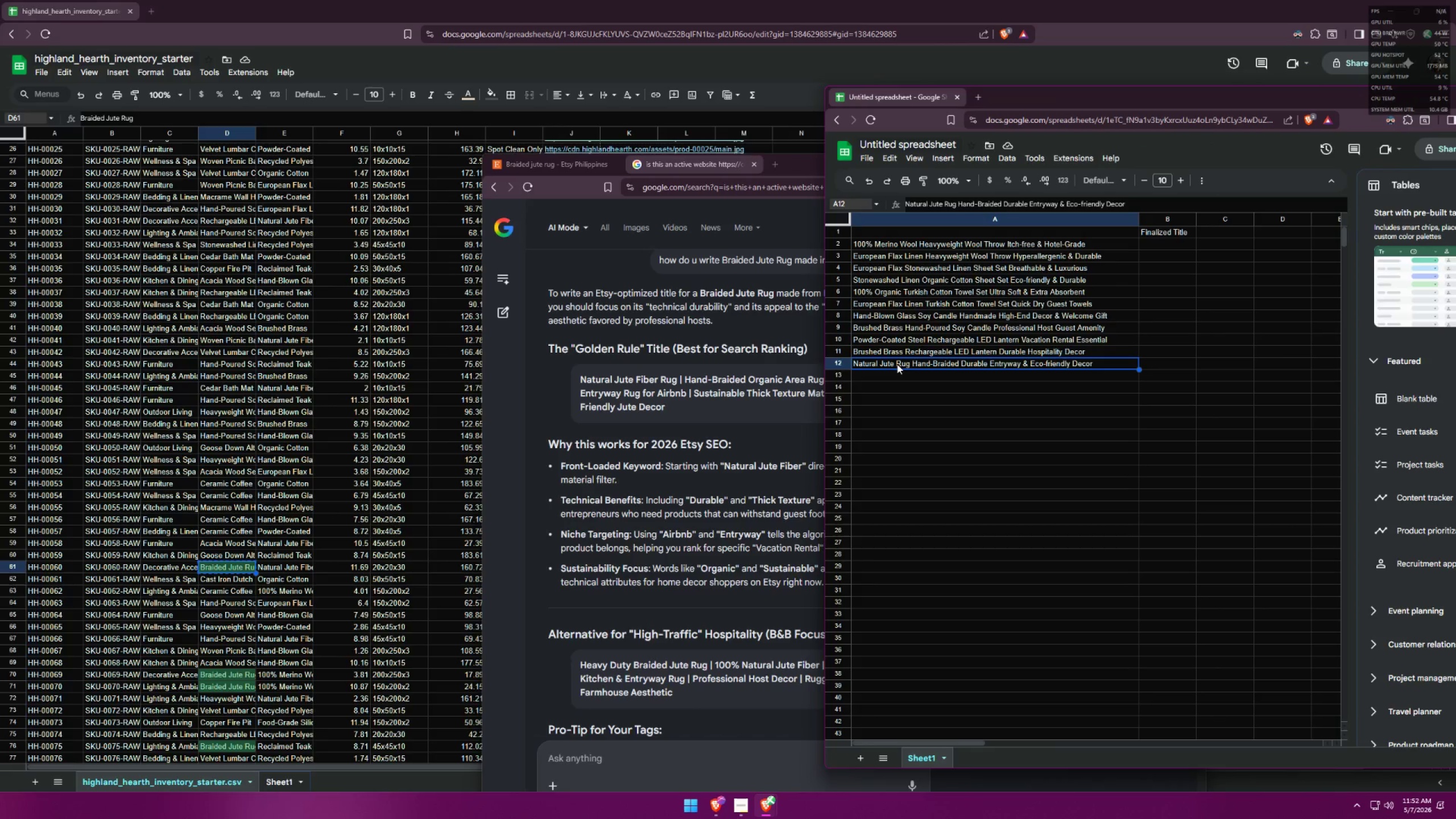 
double_click([895, 365])
 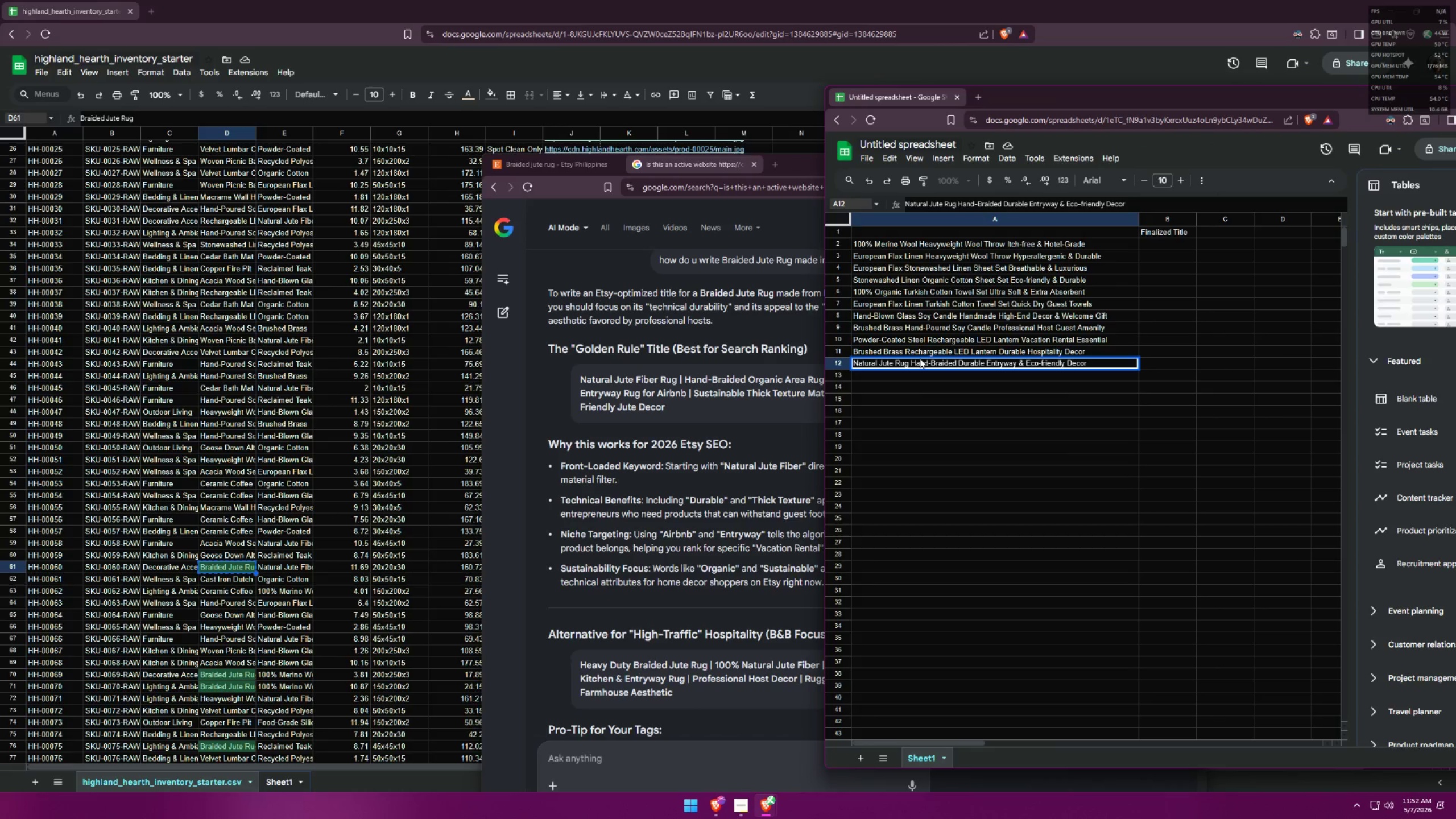 
left_click([897, 365])
 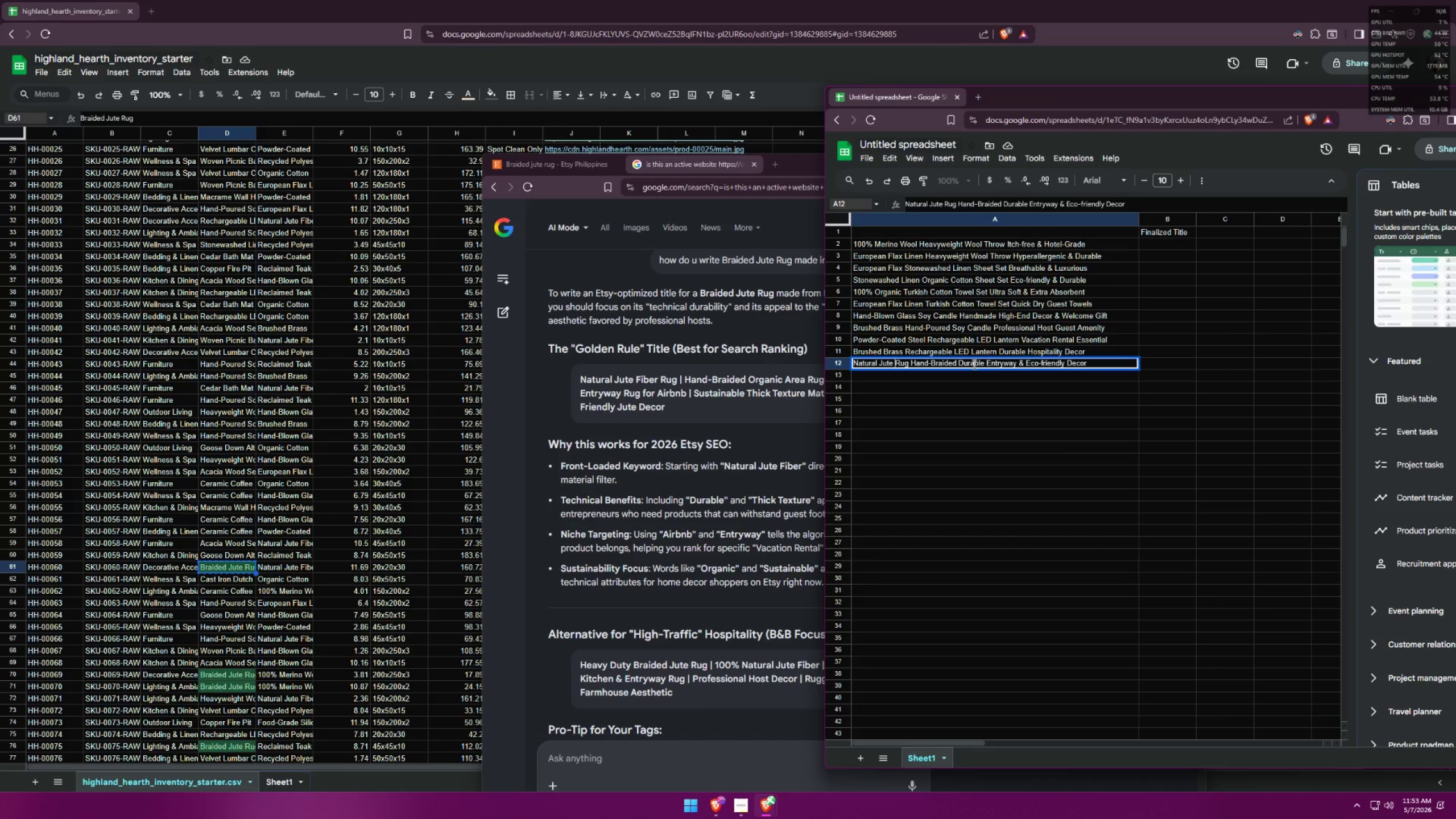 
type(Fiber )
 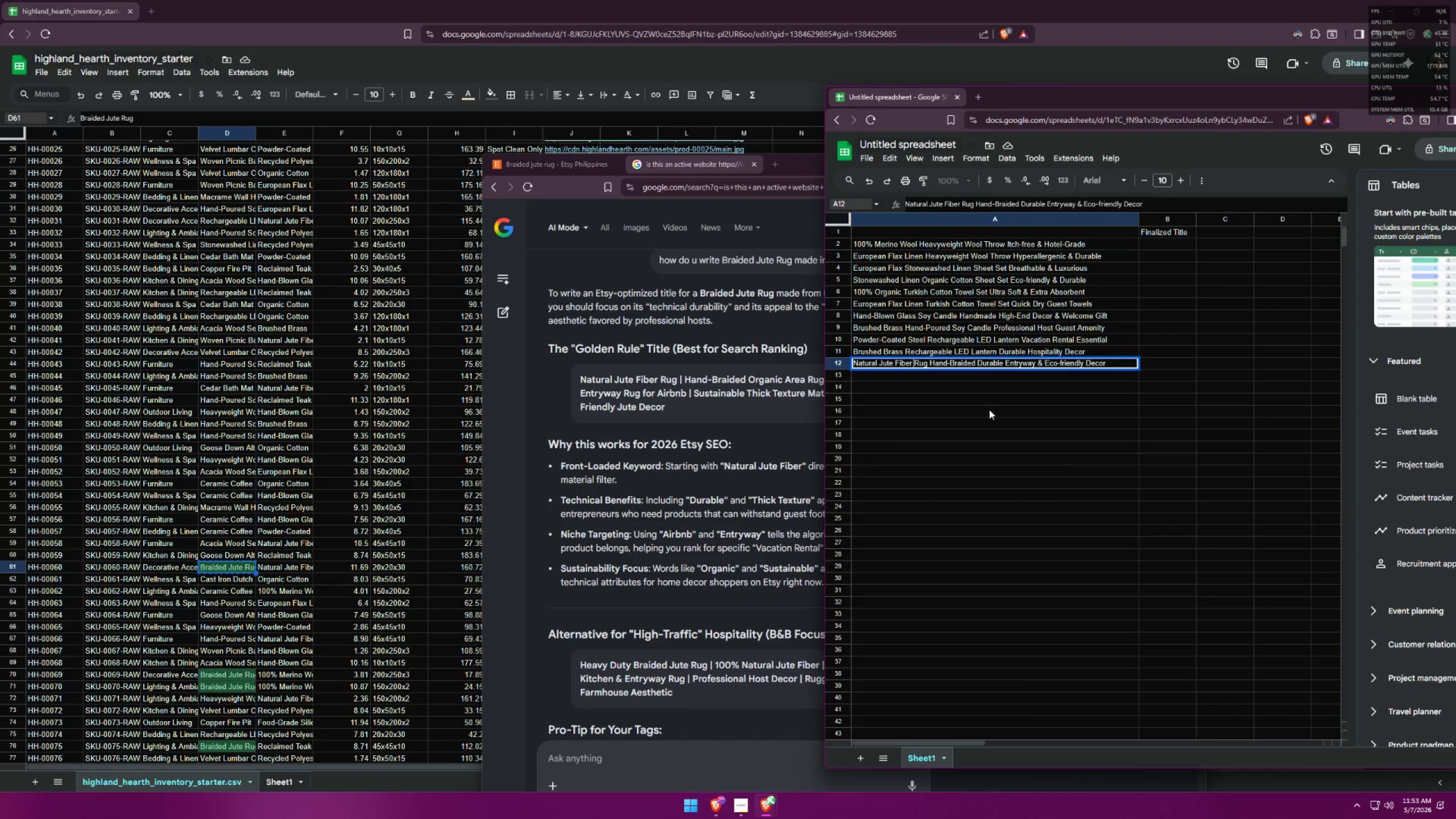 
wait(7.73)
 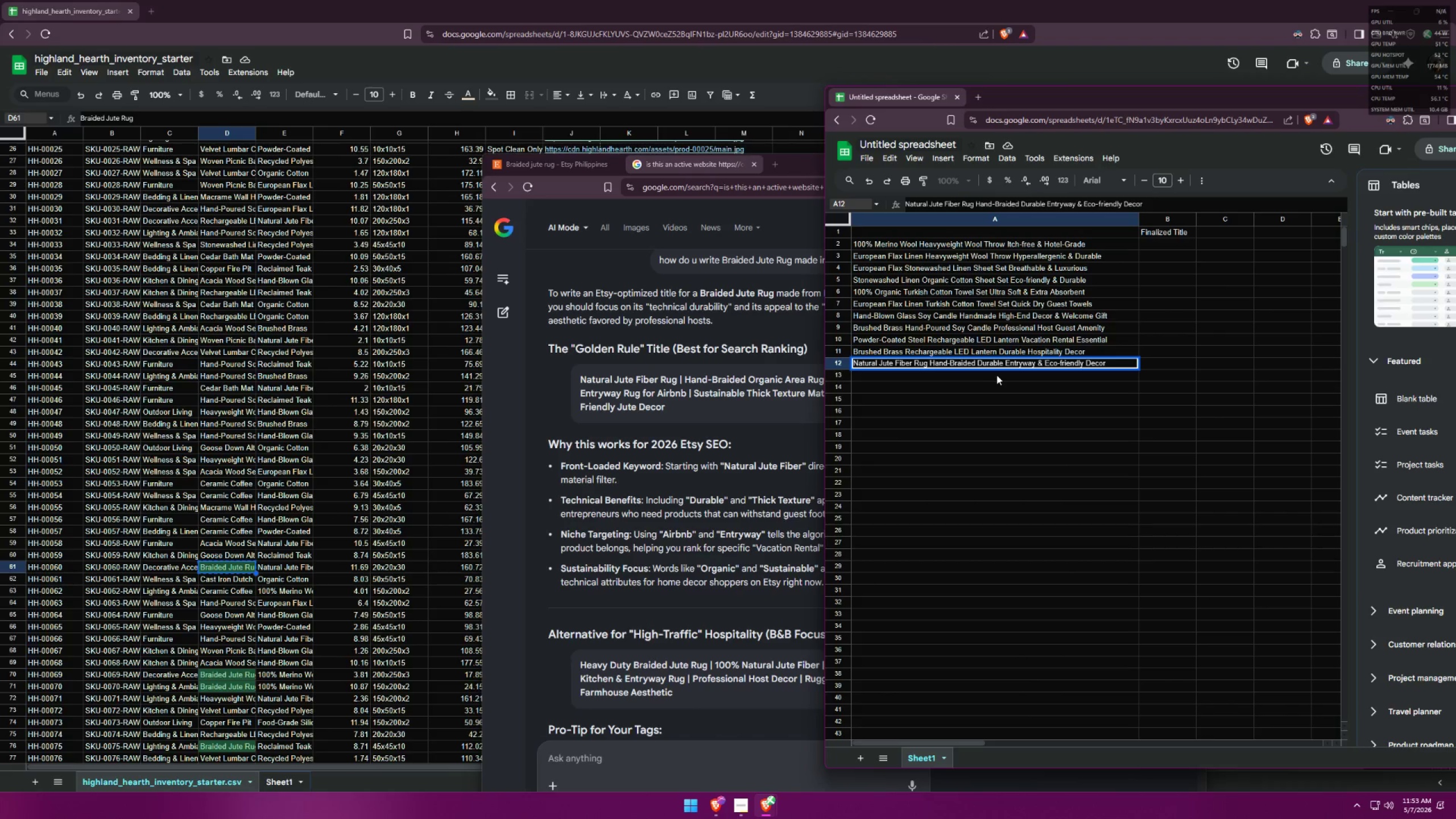 
double_click([1045, 363])
 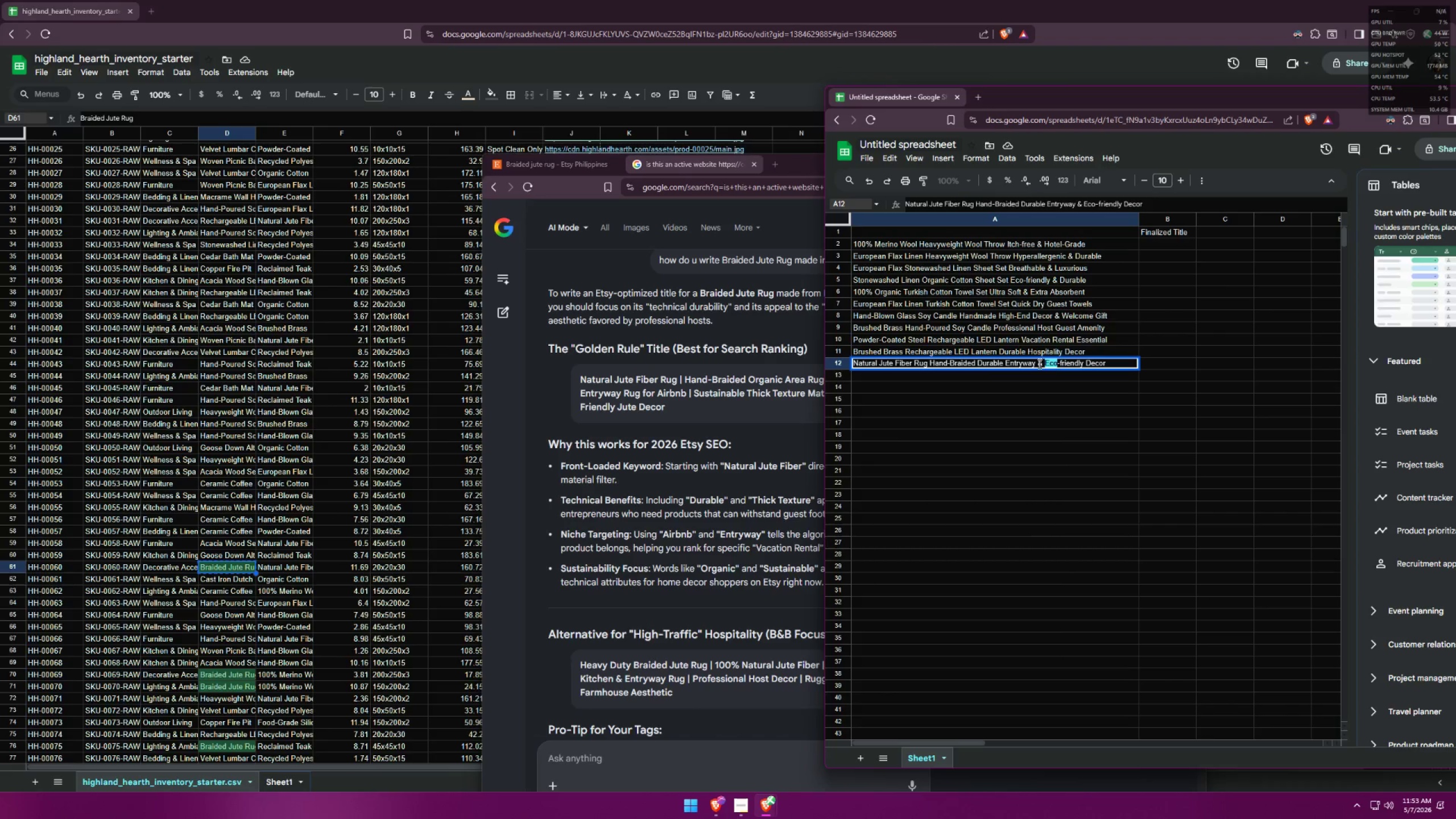 
left_click_drag(start_coordinate=[1039, 363], to_coordinate=[1123, 362])